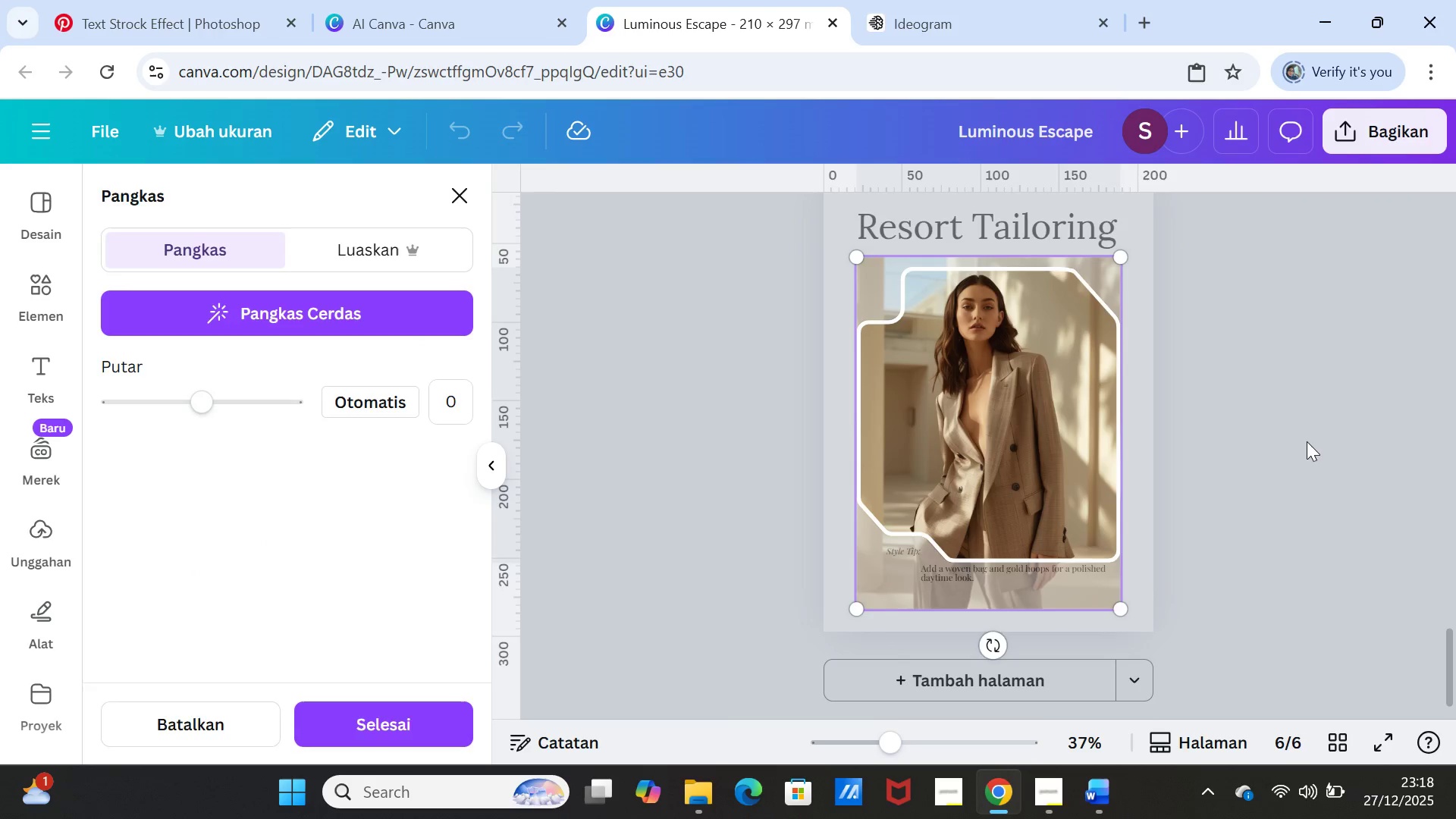 
left_click([1308, 439])
 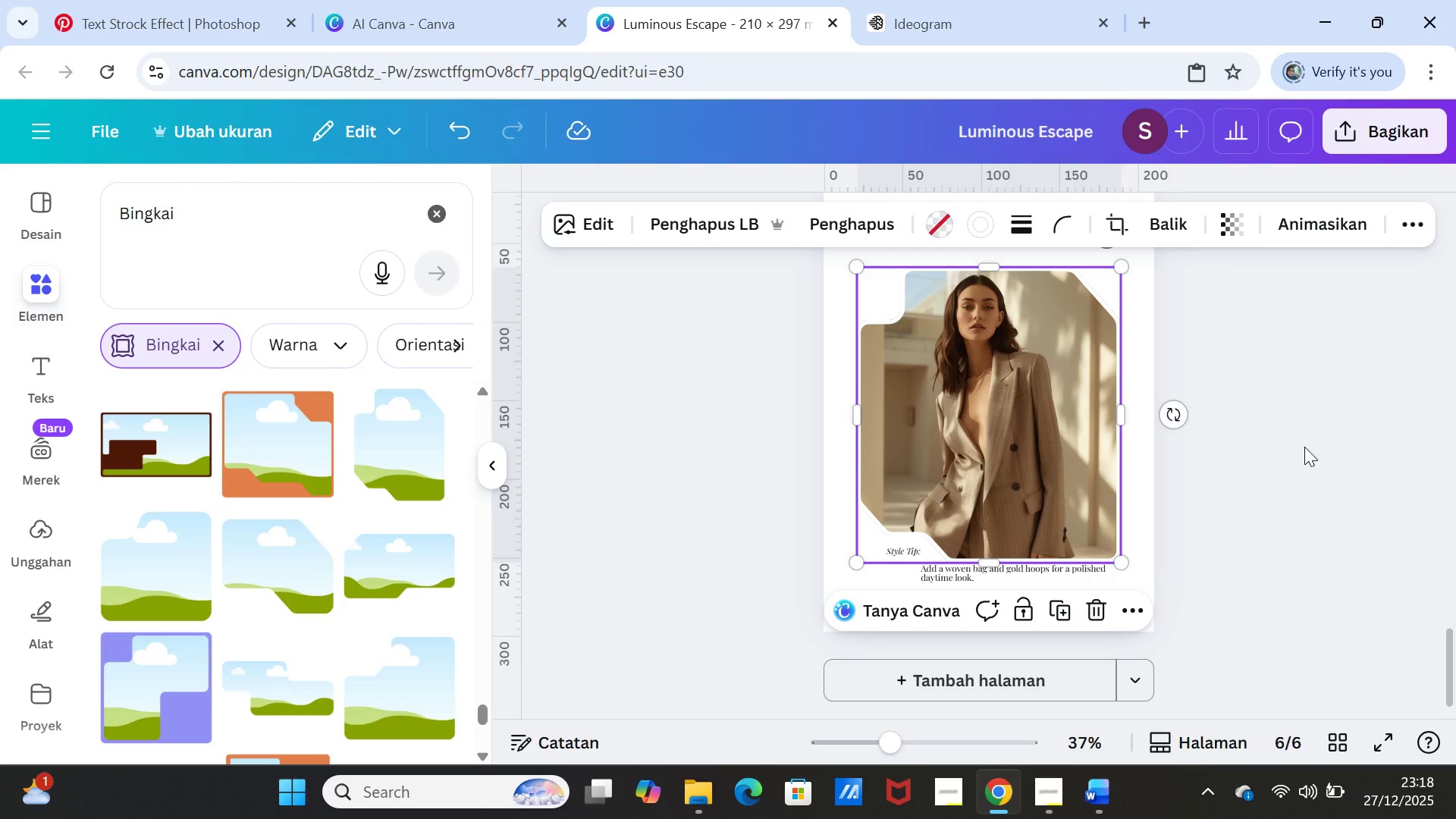 
scroll: coordinate [1304, 447], scroll_direction: up, amount: 1.0
 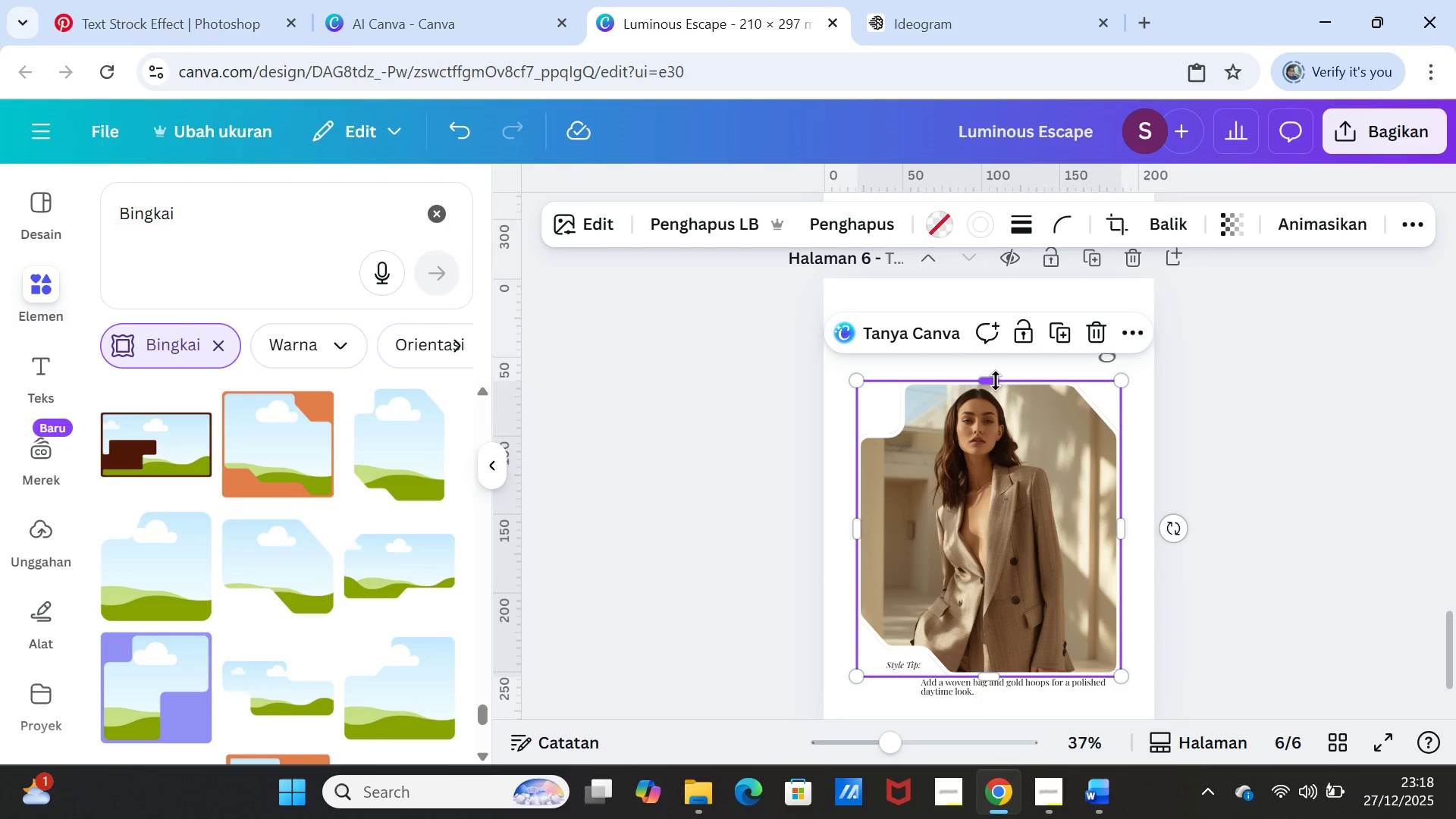 
left_click_drag(start_coordinate=[996, 381], to_coordinate=[994, 367])
 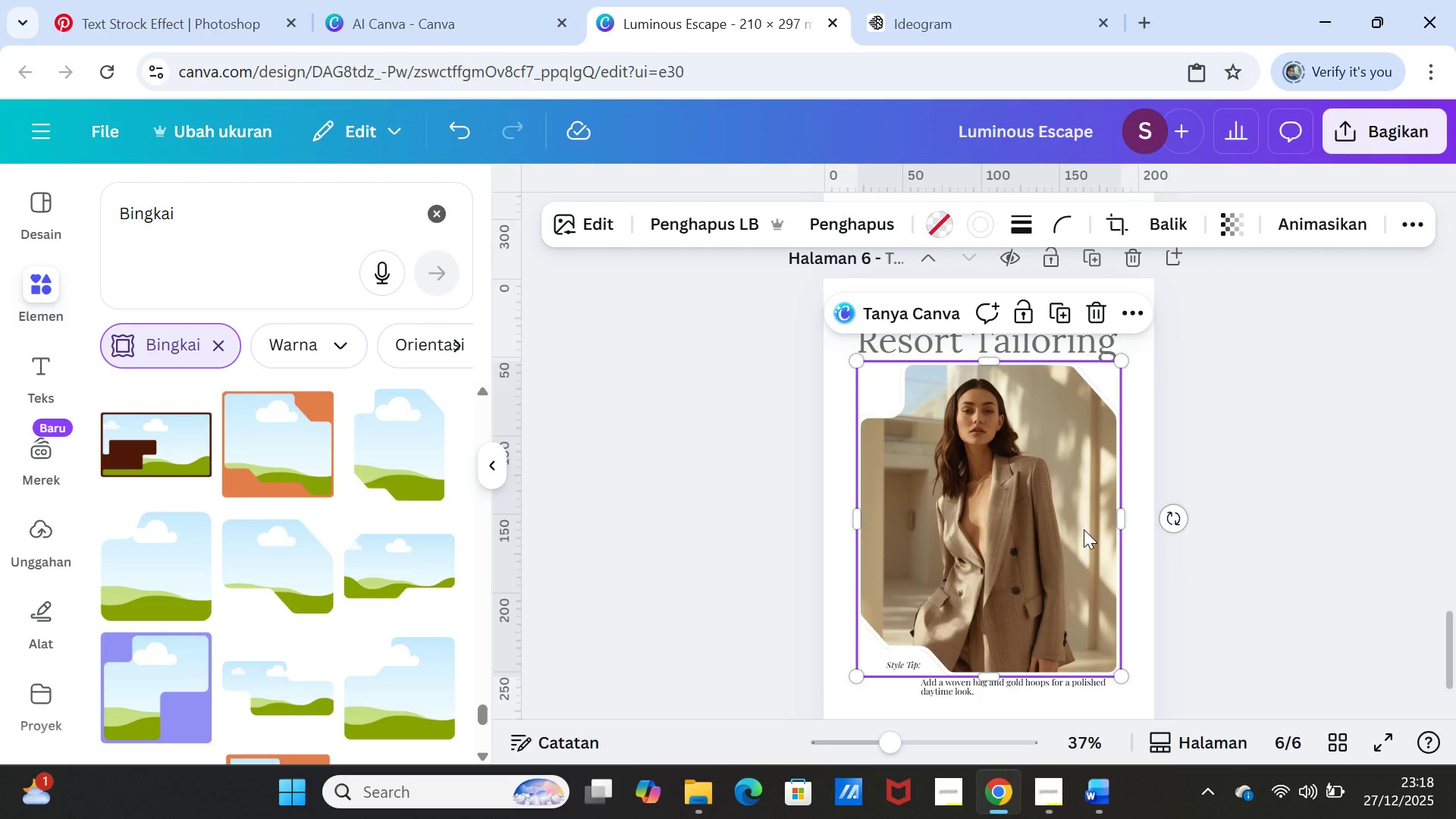 
double_click([1084, 529])
 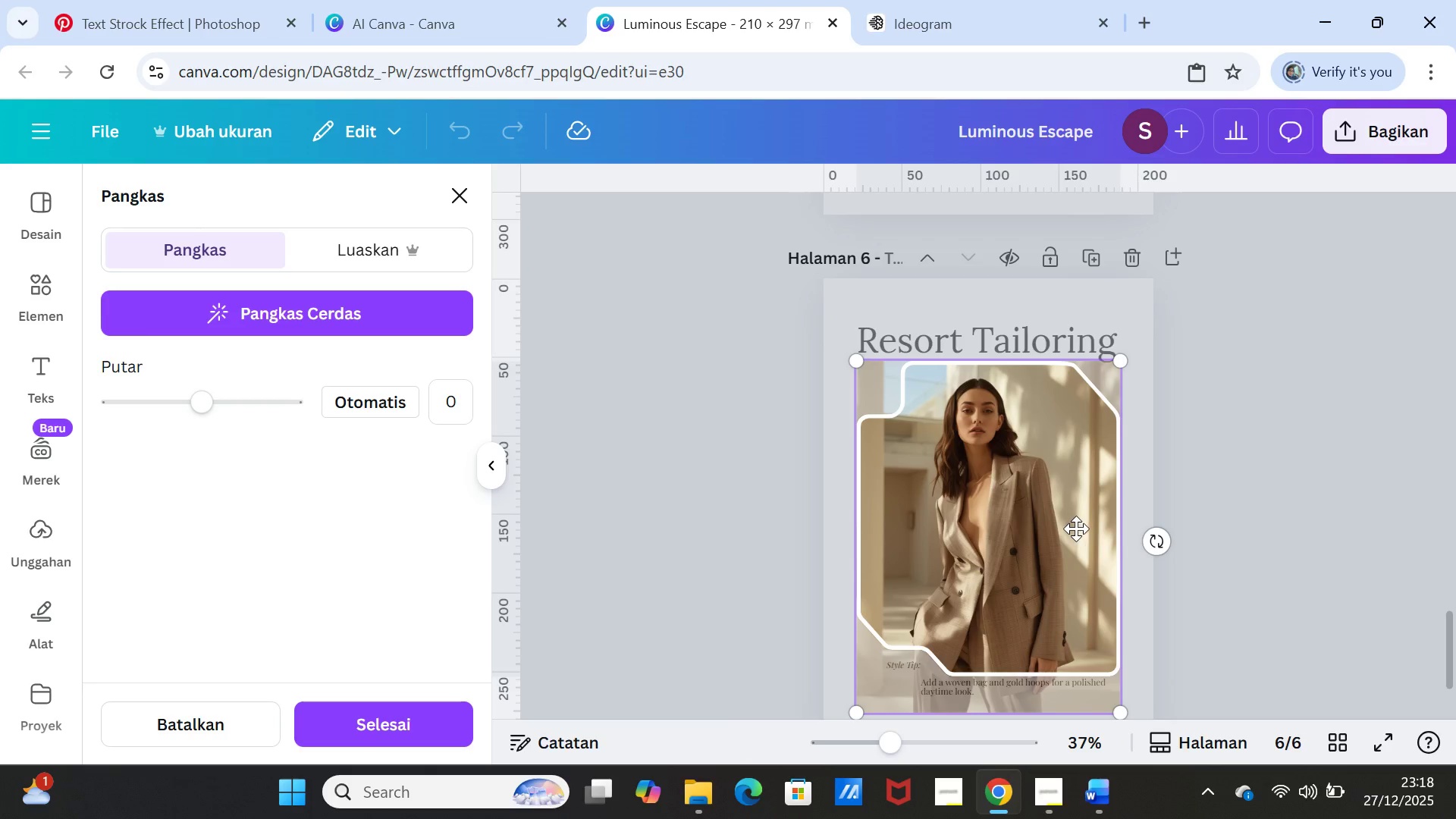 
left_click_drag(start_coordinate=[1076, 529], to_coordinate=[1078, 505])
 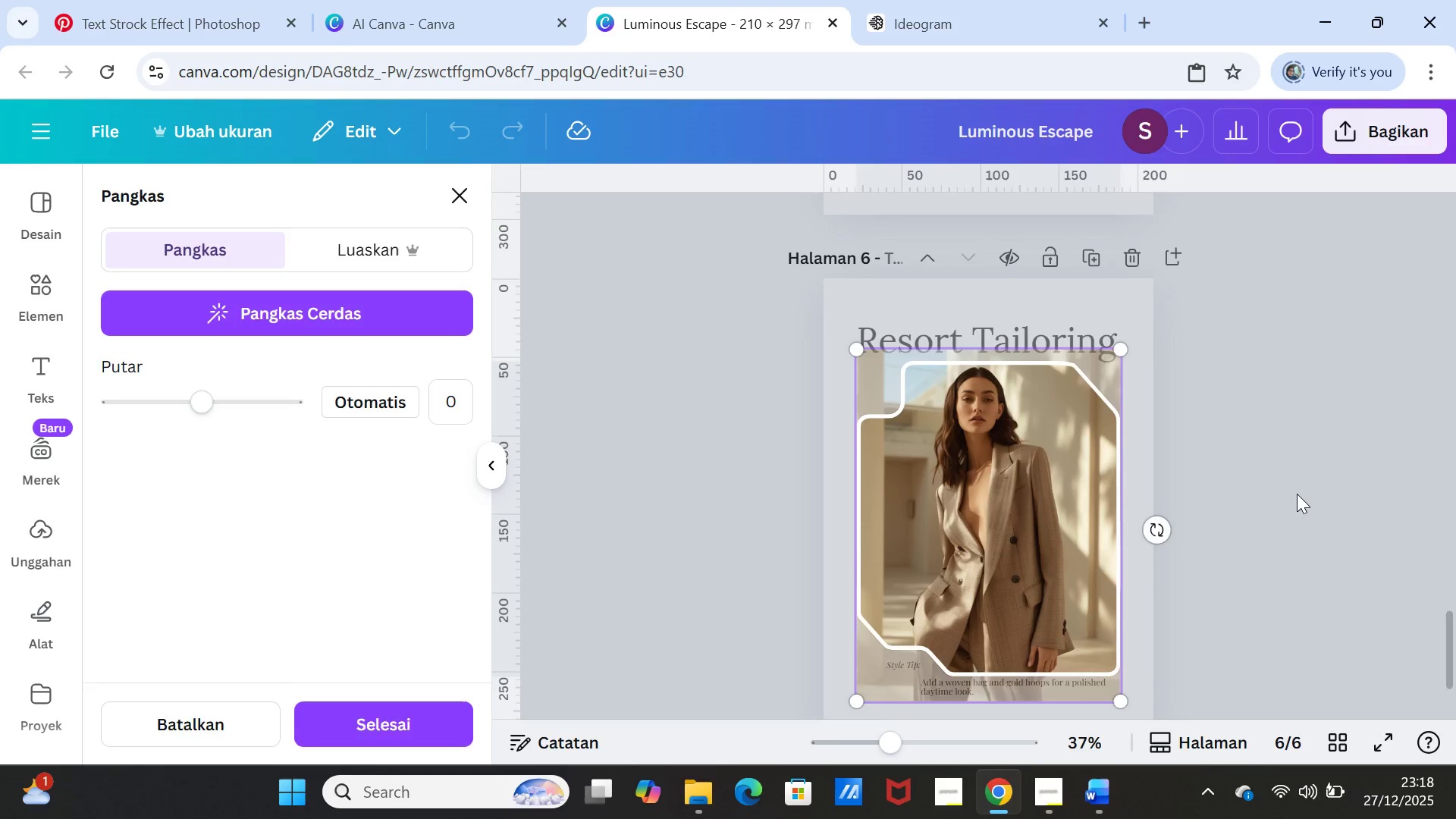 
left_click([1297, 494])
 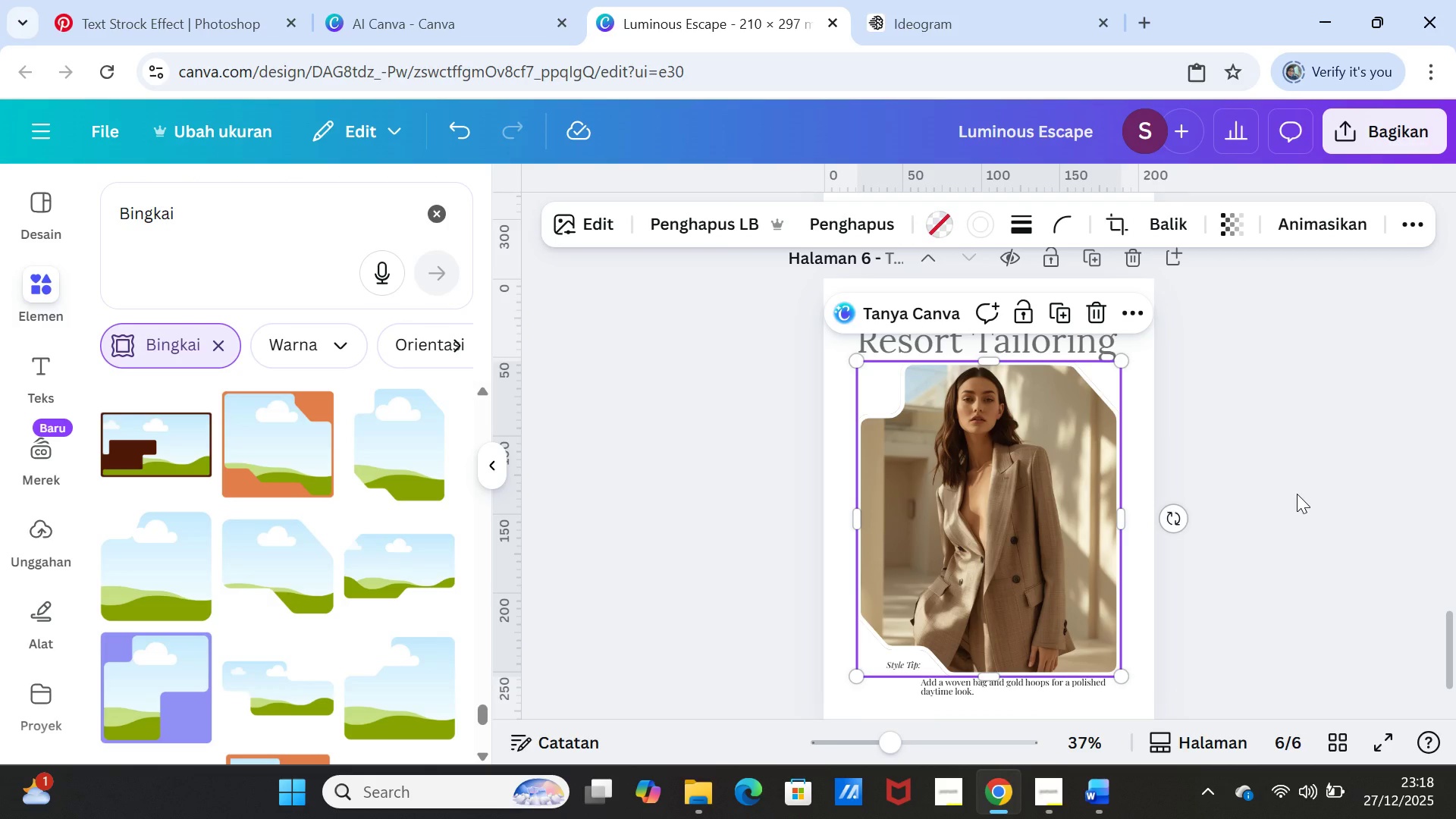 
scroll: coordinate [1297, 494], scroll_direction: down, amount: 3.0
 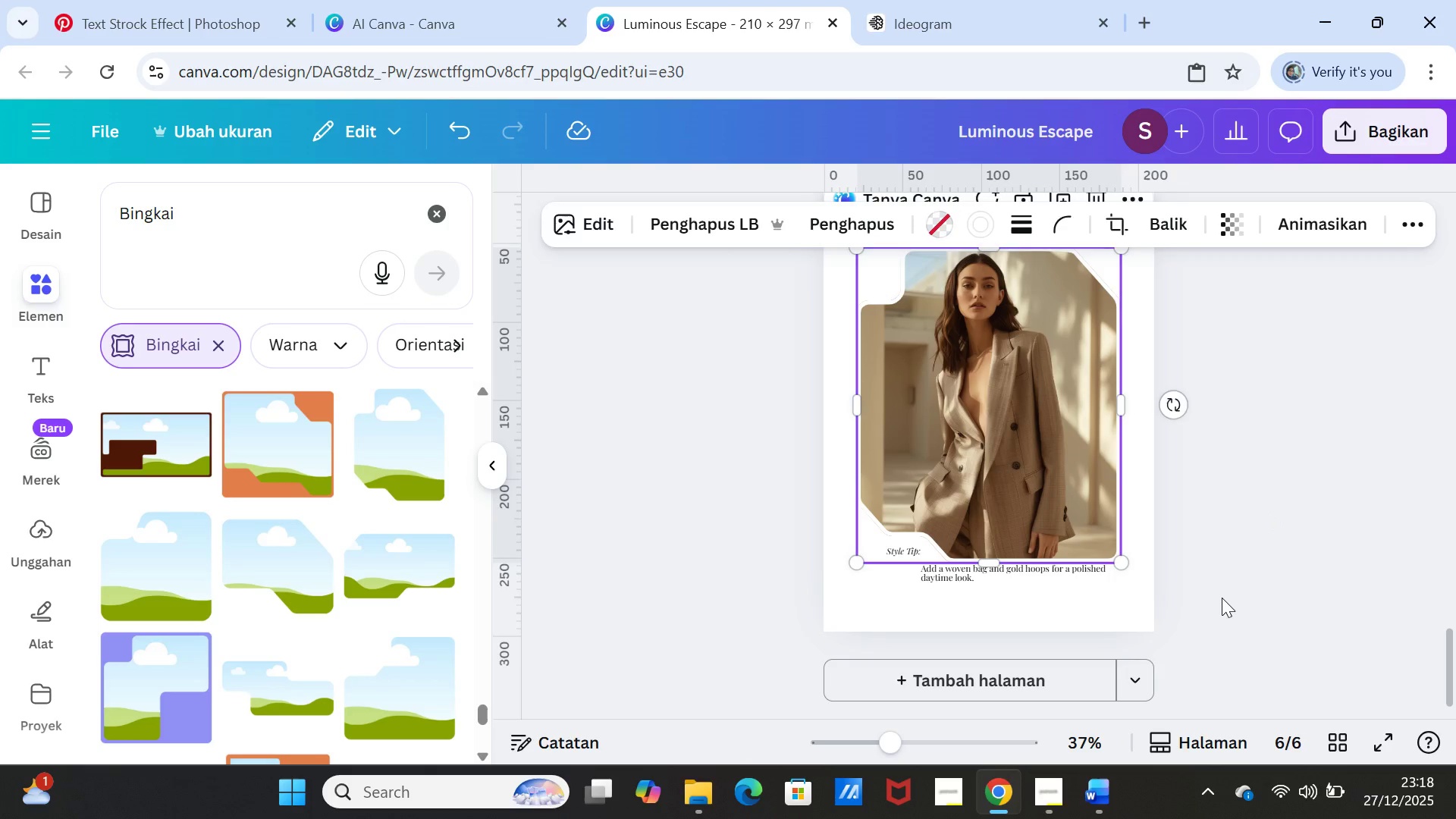 
left_click([1222, 598])
 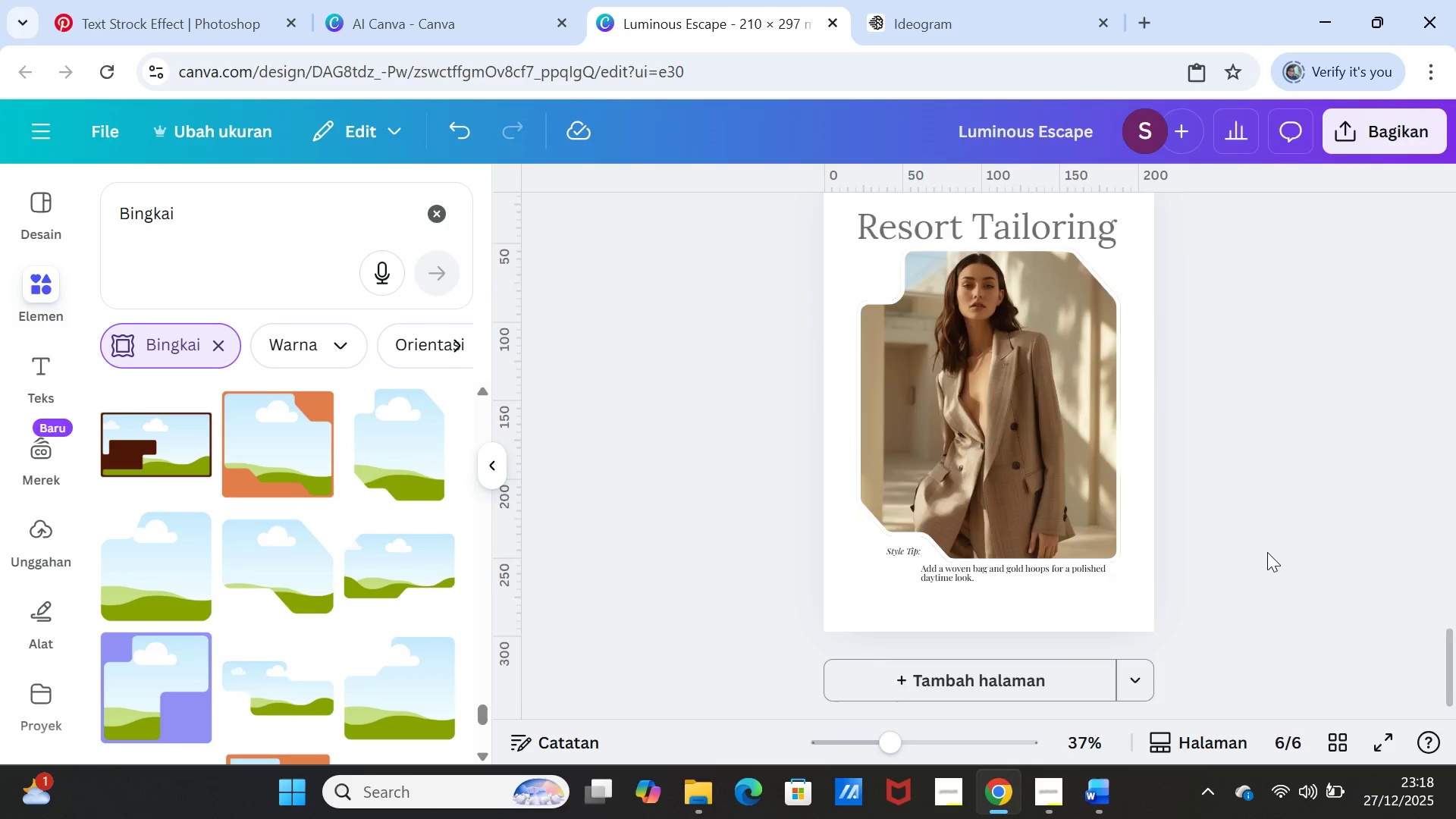 
scroll: coordinate [1267, 552], scroll_direction: up, amount: 5.0
 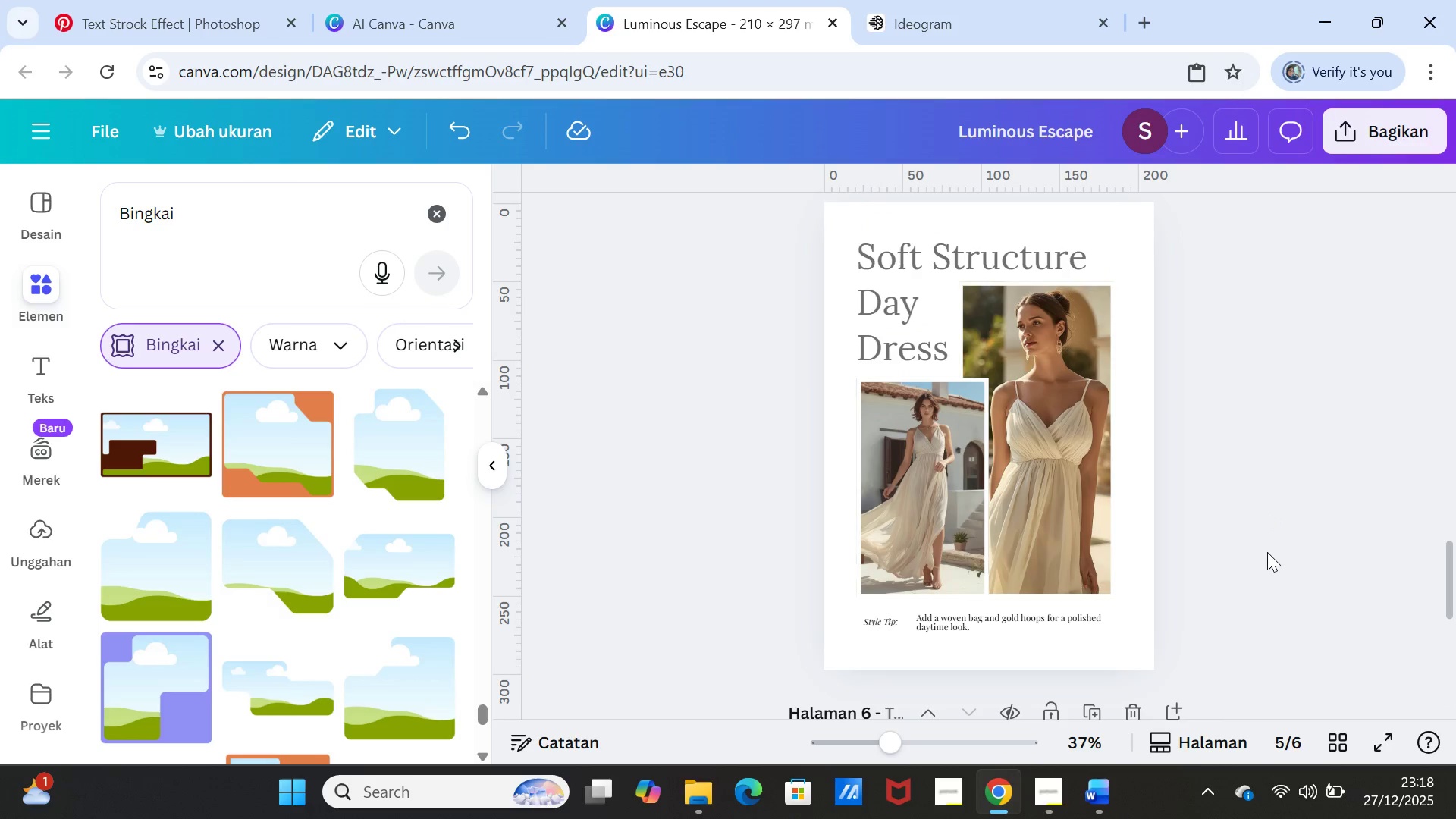 
scroll: coordinate [1267, 552], scroll_direction: down, amount: 1.0
 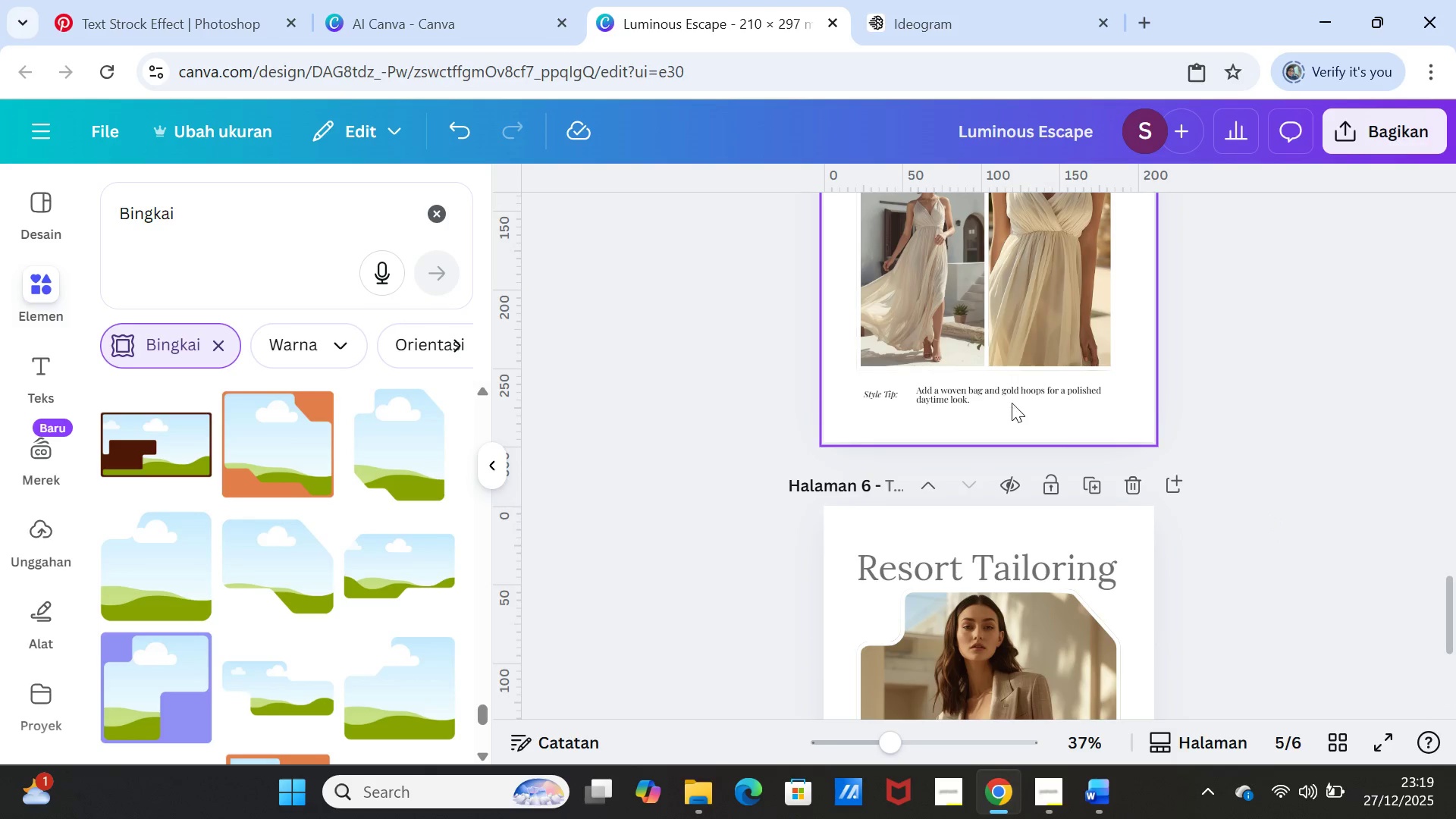 
left_click_drag(start_coordinate=[1012, 394], to_coordinate=[1012, 390])
 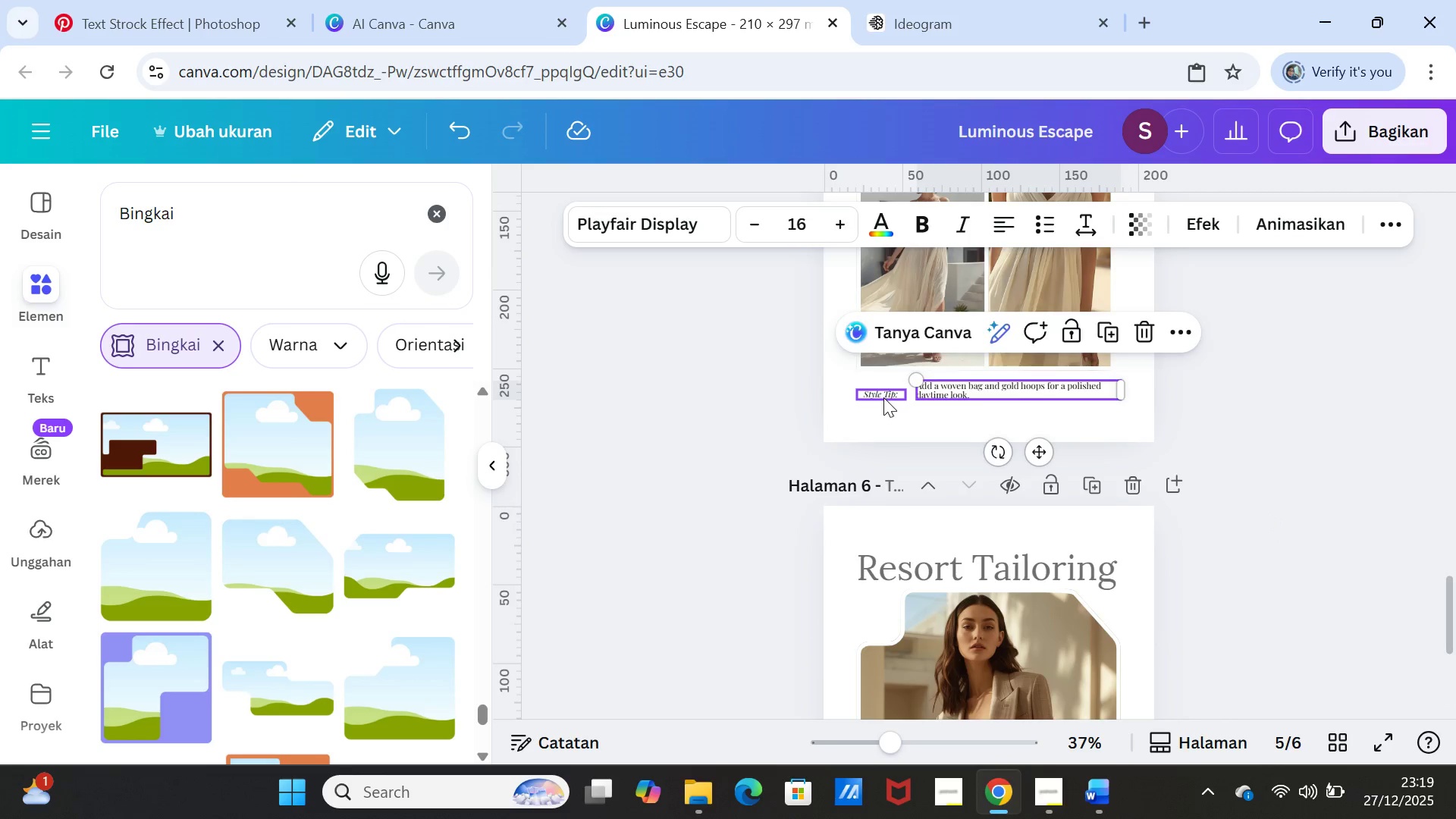 
left_click_drag(start_coordinate=[883, 397], to_coordinate=[888, 391])
 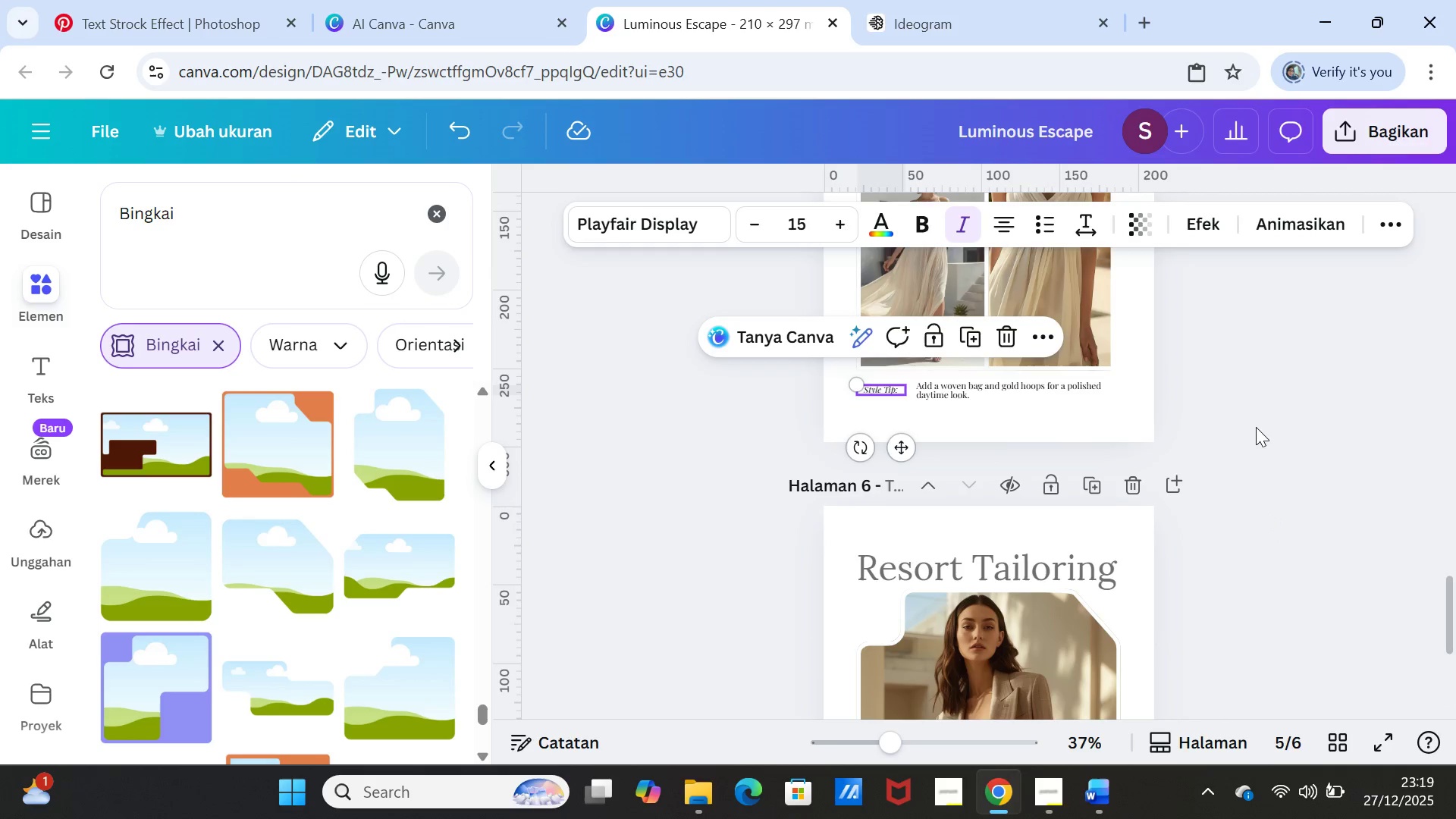 
left_click([1256, 427])
 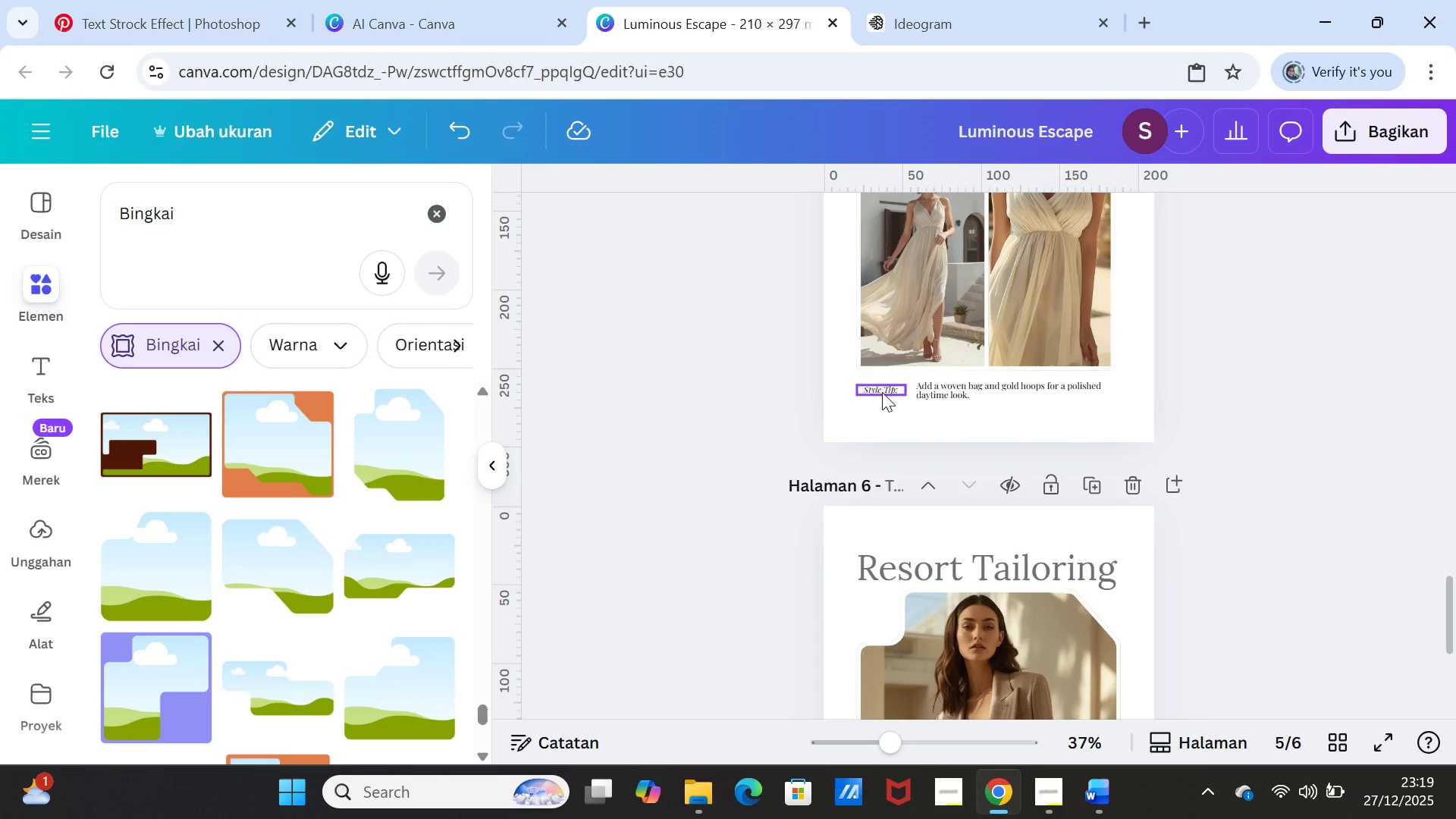 
left_click_drag(start_coordinate=[879, 391], to_coordinate=[884, 391])
 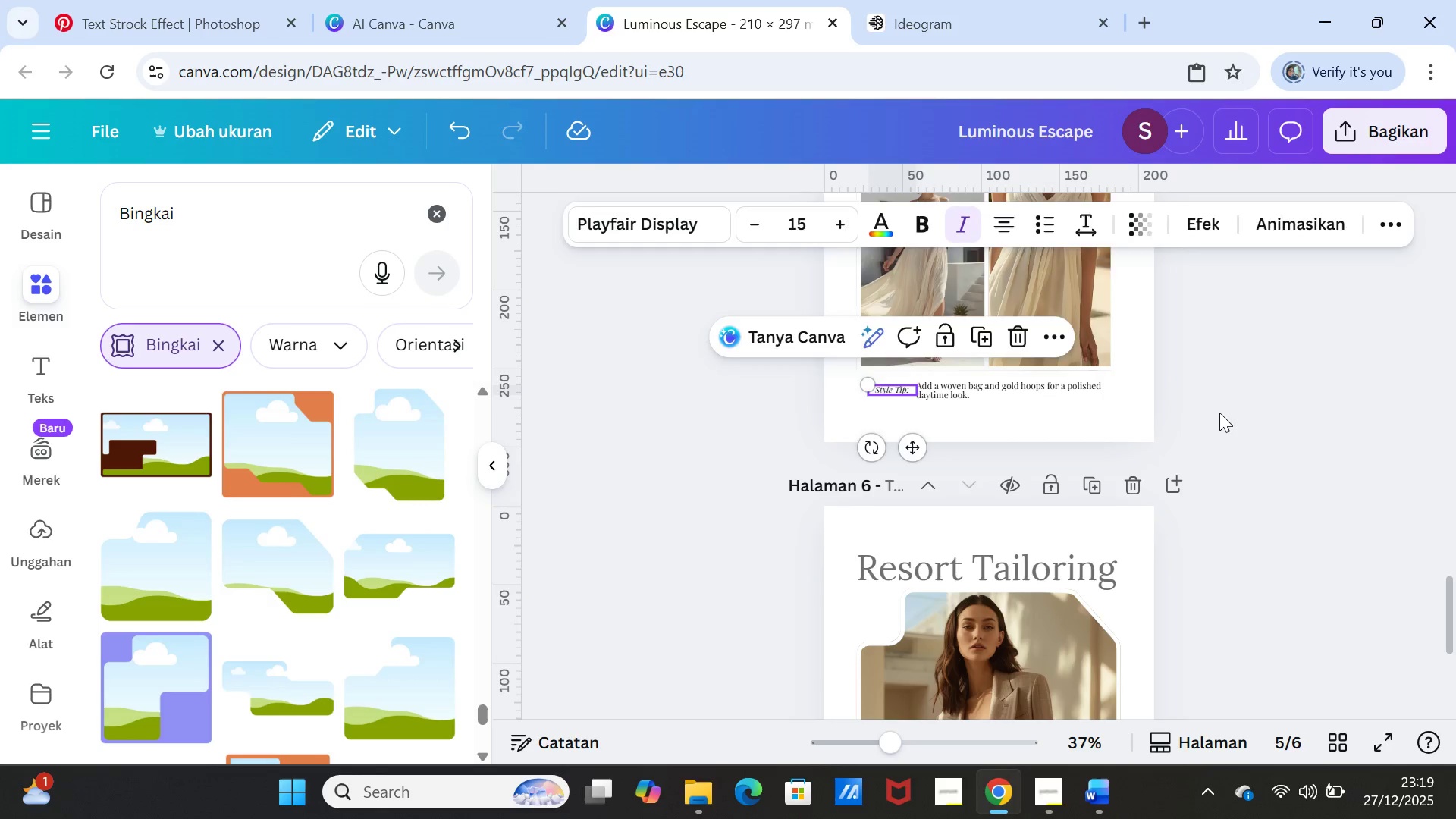 
left_click([1219, 413])
 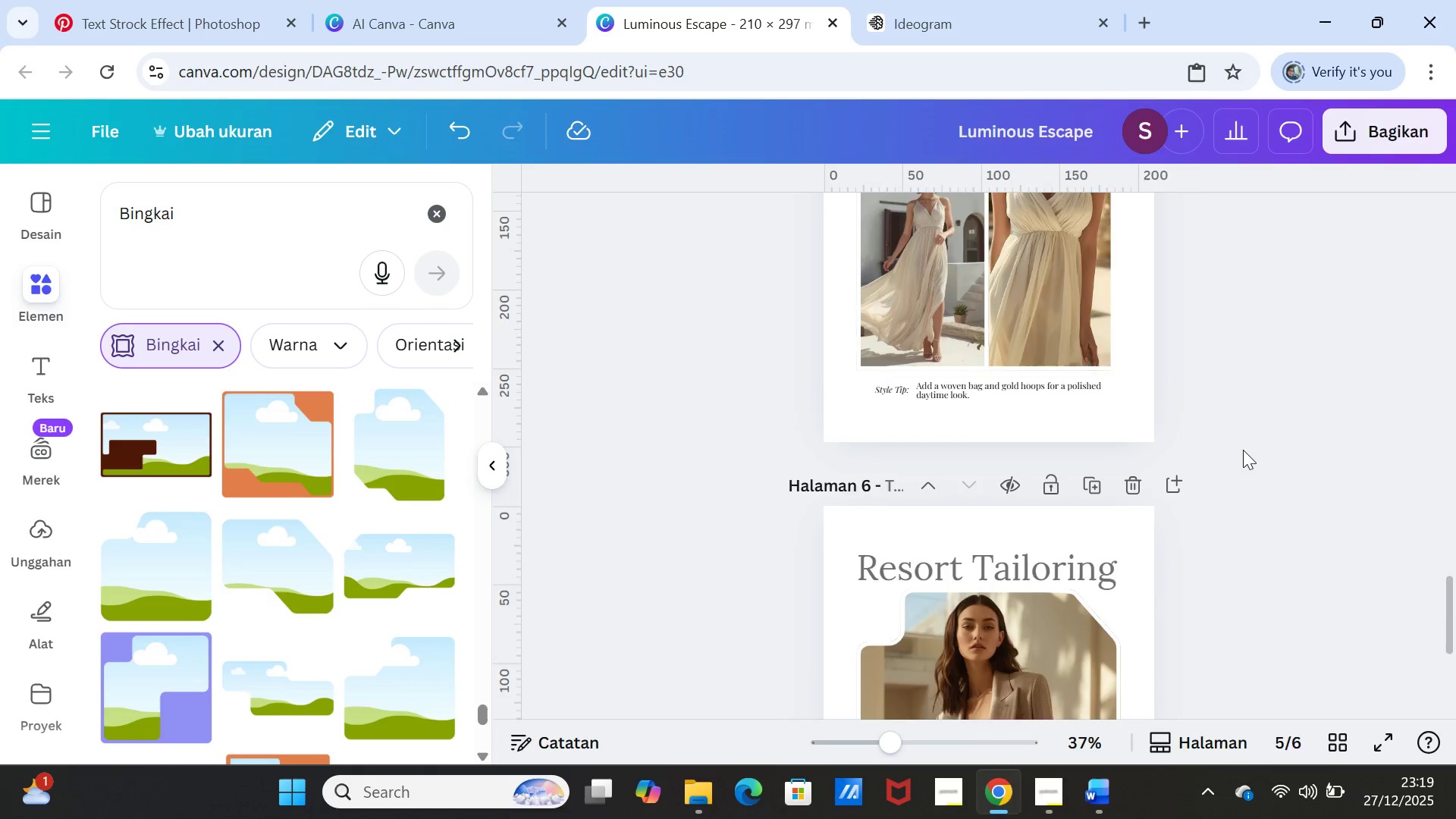 
scroll: coordinate [1244, 453], scroll_direction: up, amount: 2.0
 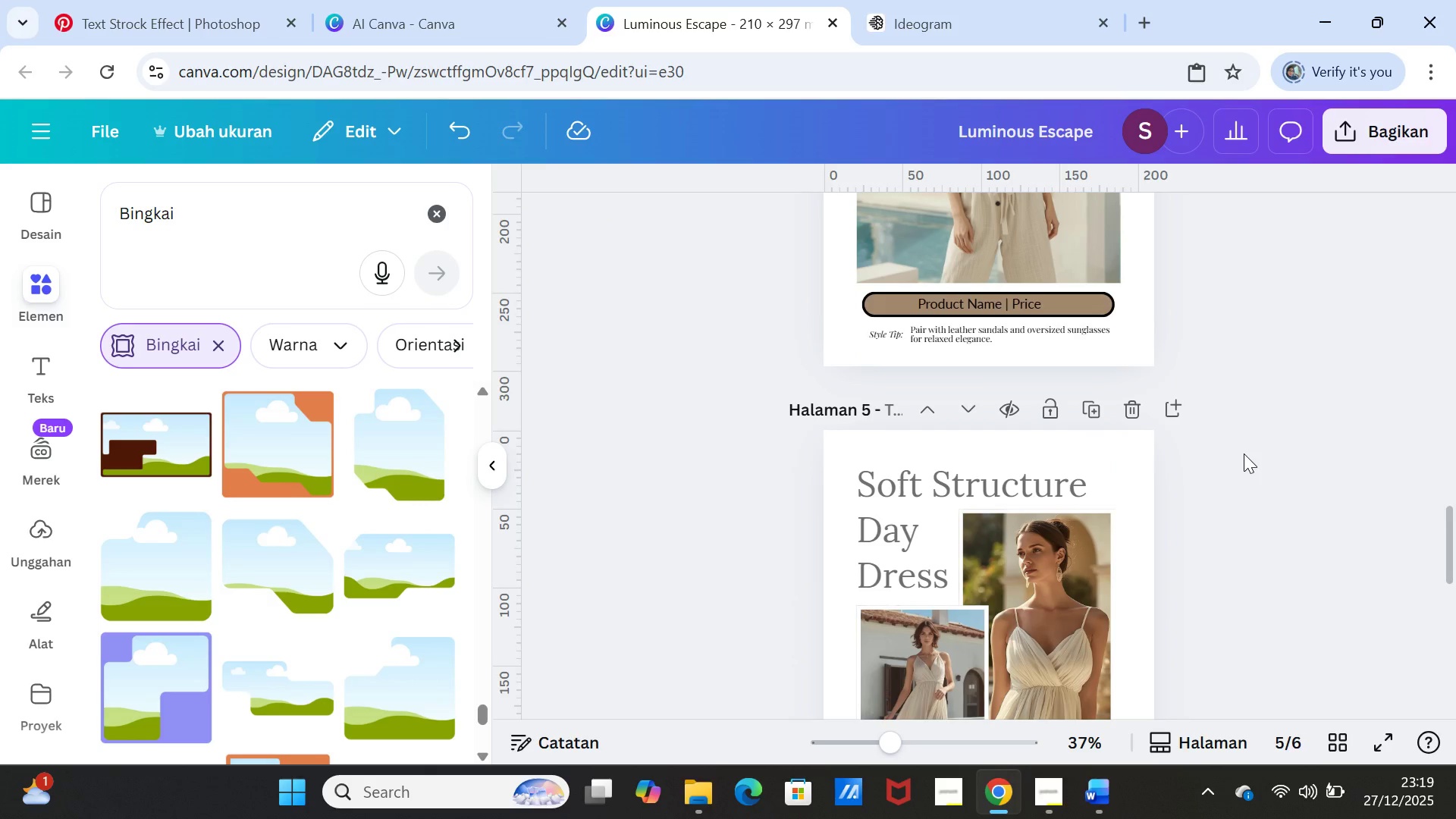 
scroll: coordinate [1244, 453], scroll_direction: down, amount: 3.0
 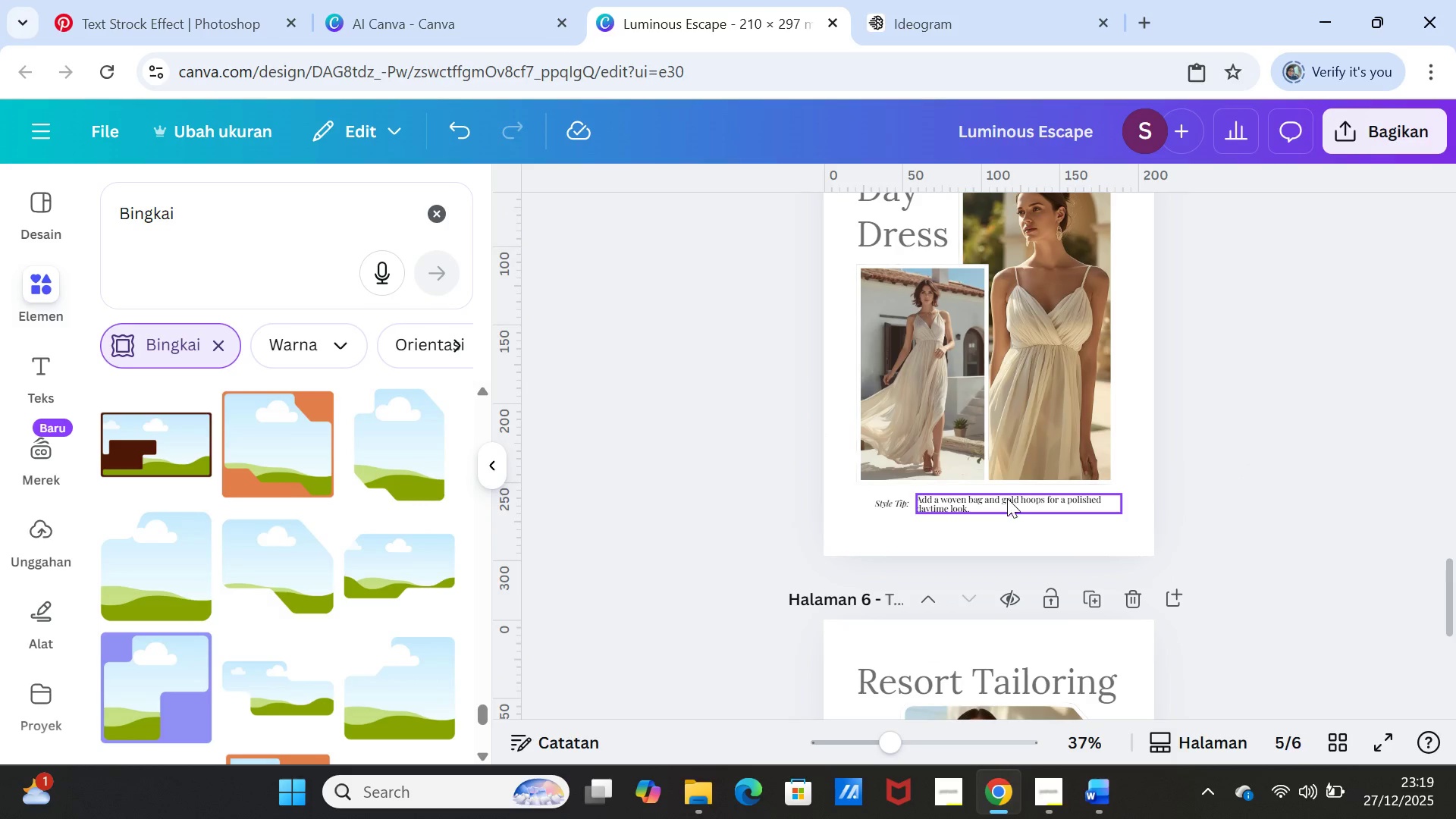 
left_click([1007, 498])
 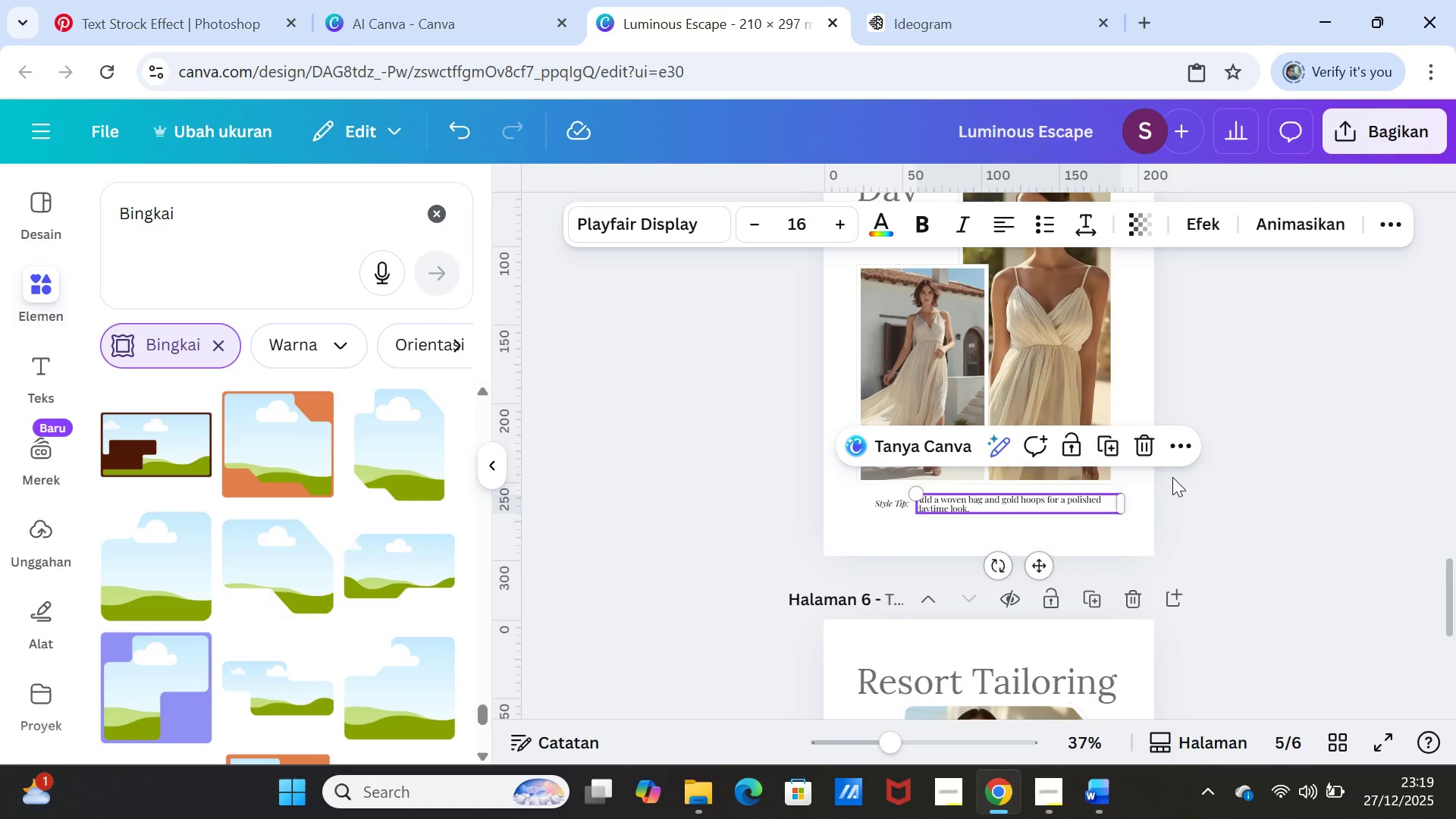 
scroll: coordinate [1002, 349], scroll_direction: up, amount: 3.0
 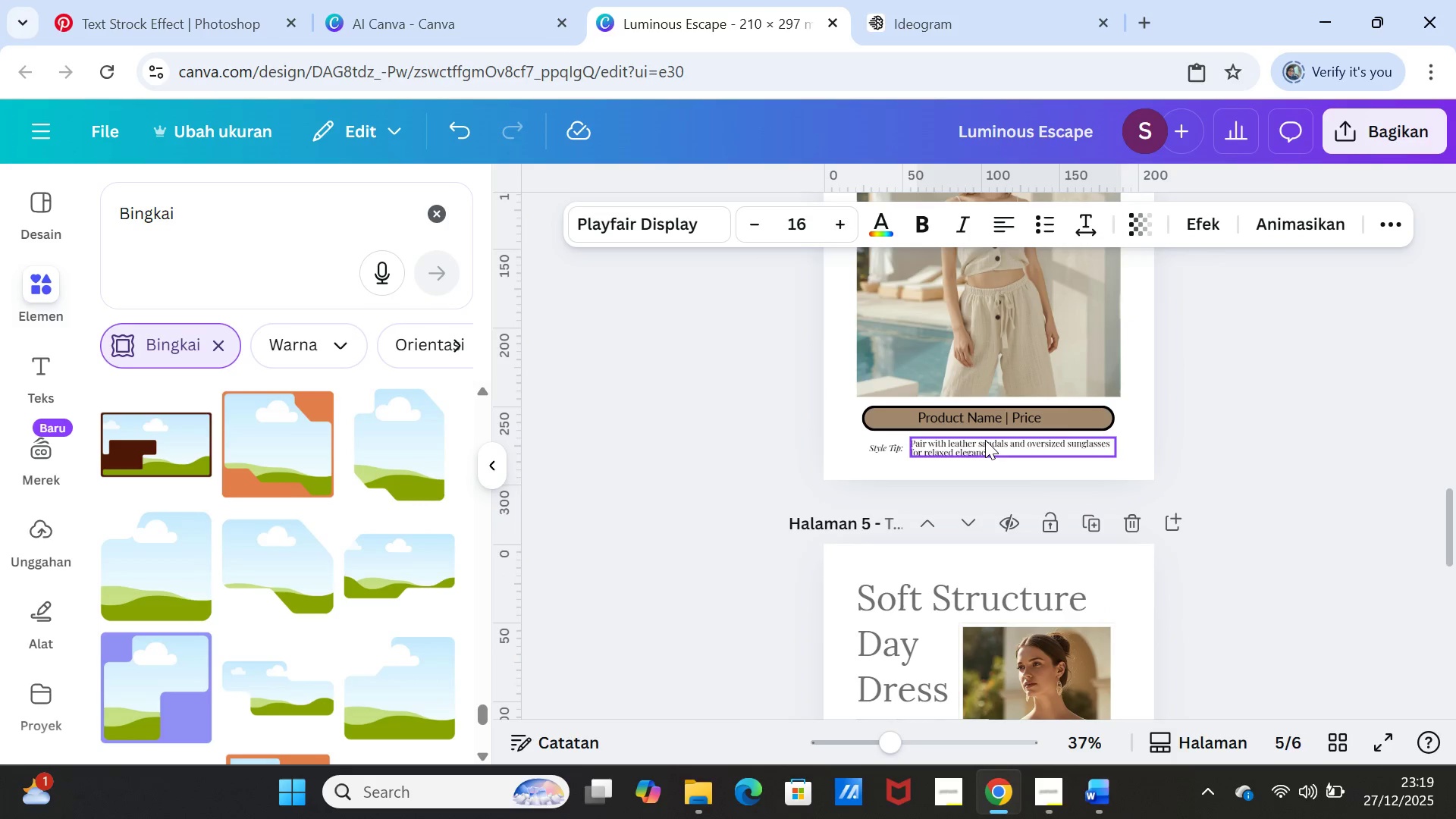 
left_click([985, 440])
 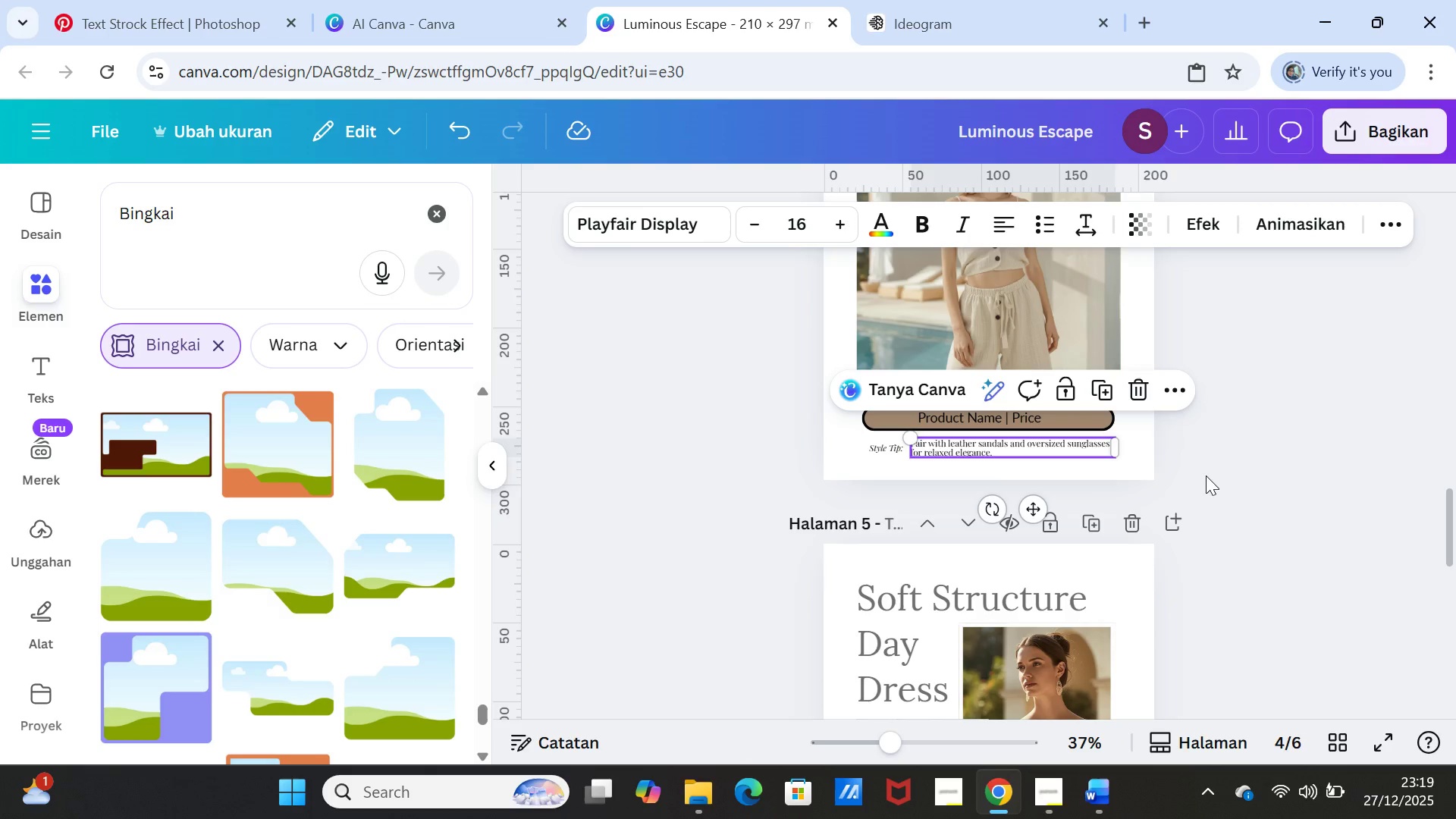 
scroll: coordinate [1198, 504], scroll_direction: down, amount: 9.0
 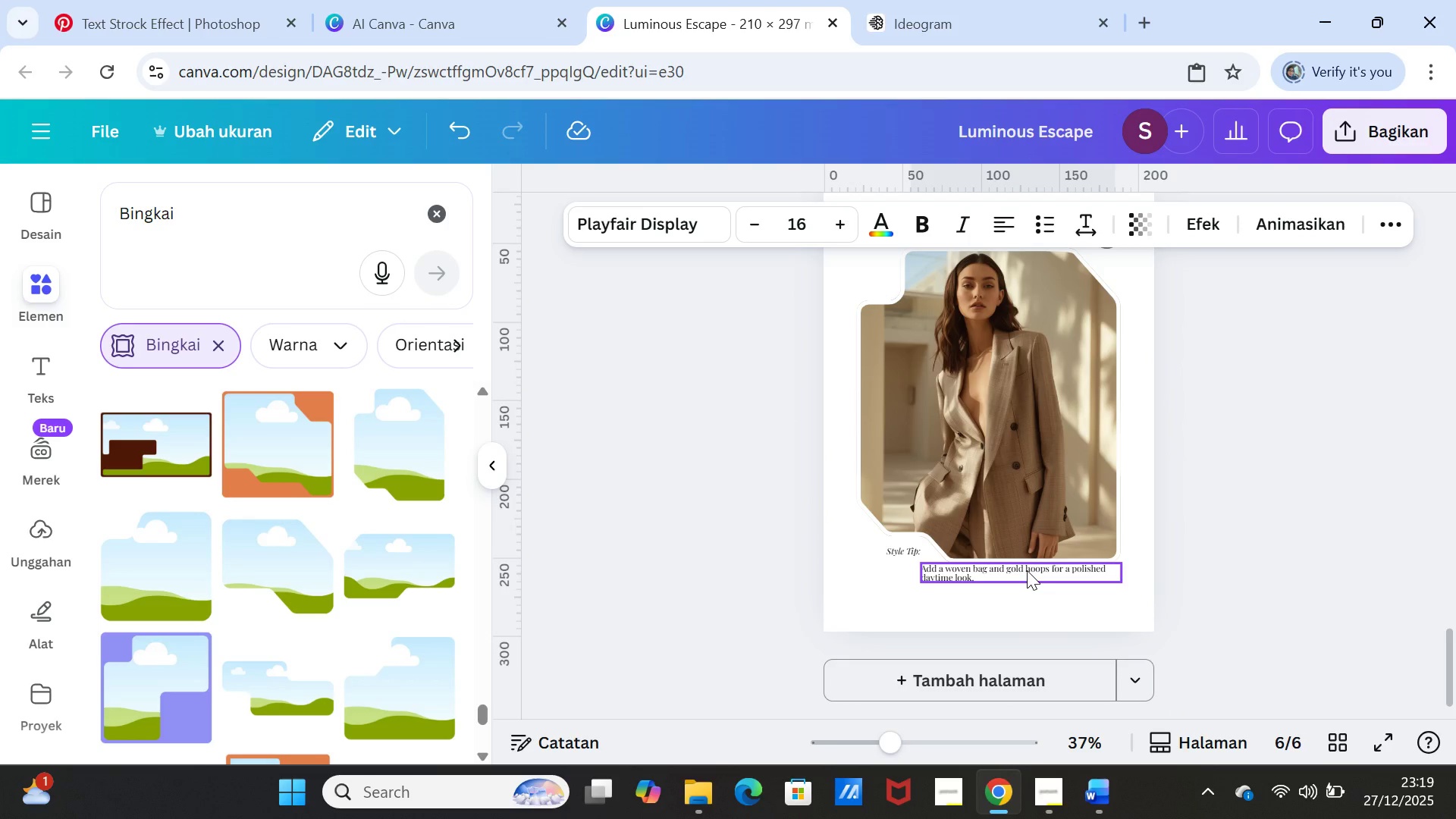 
left_click([1027, 570])
 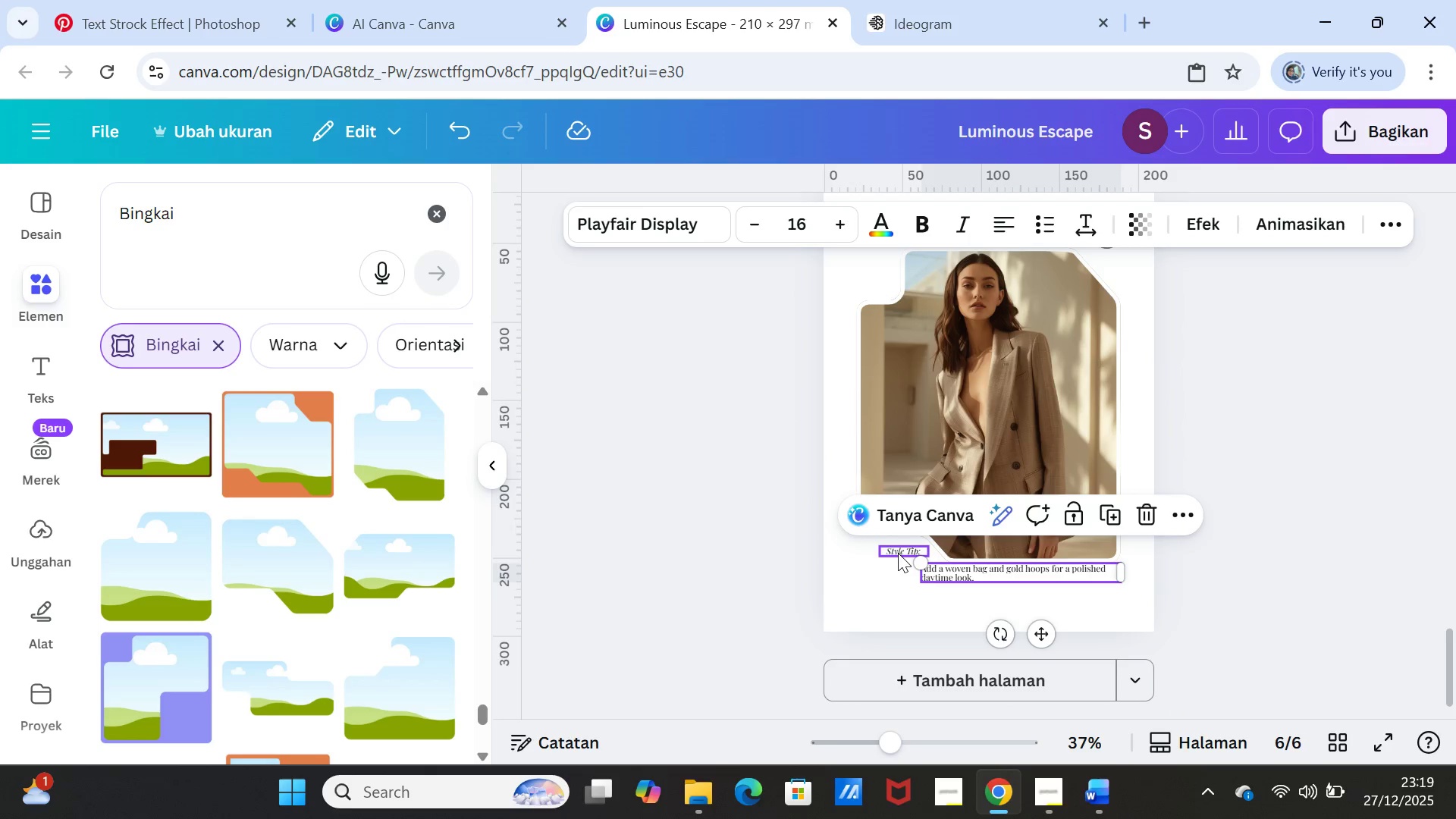 
left_click_drag(start_coordinate=[897, 551], to_coordinate=[891, 567])
 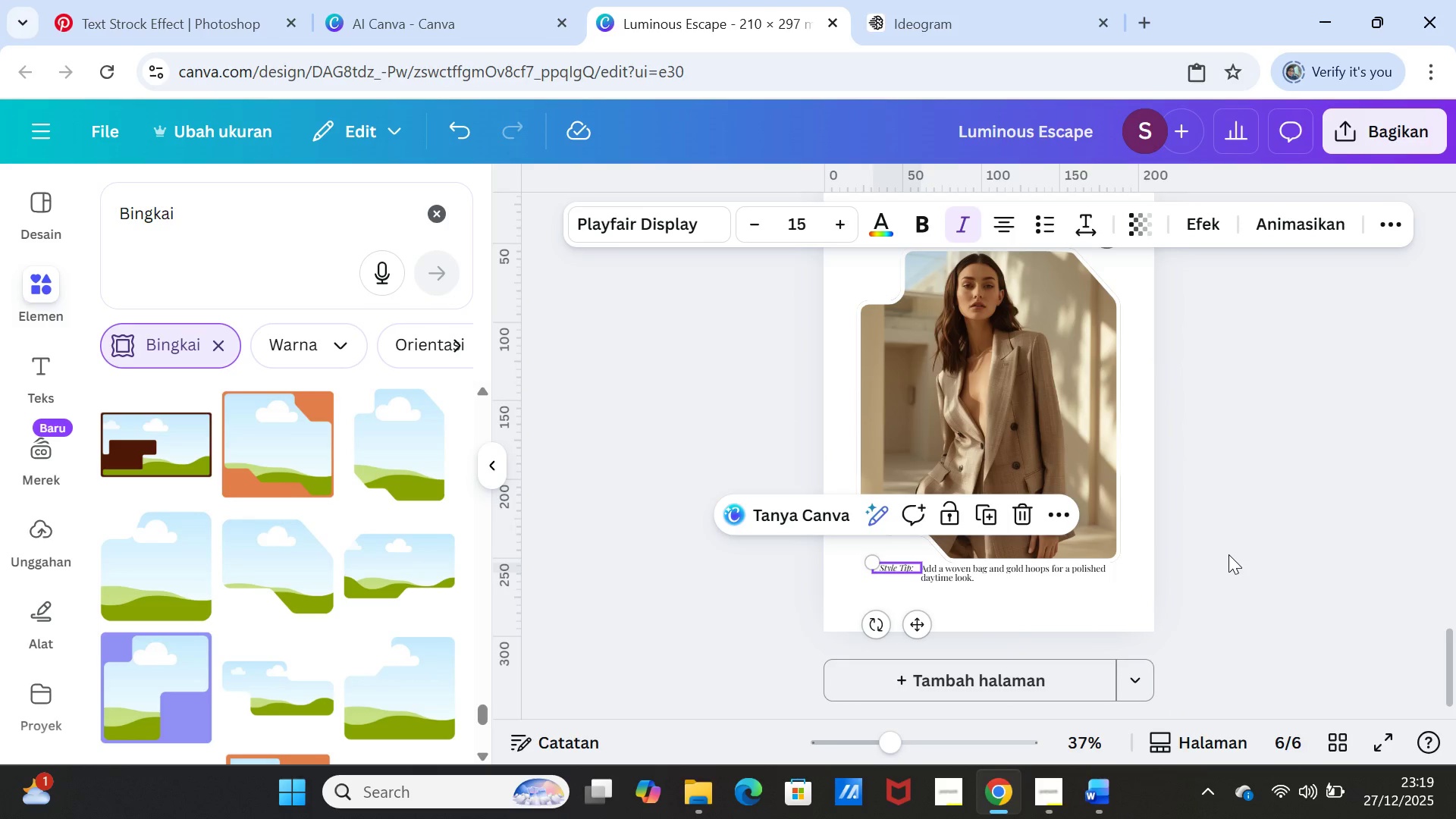 
left_click([1228, 554])
 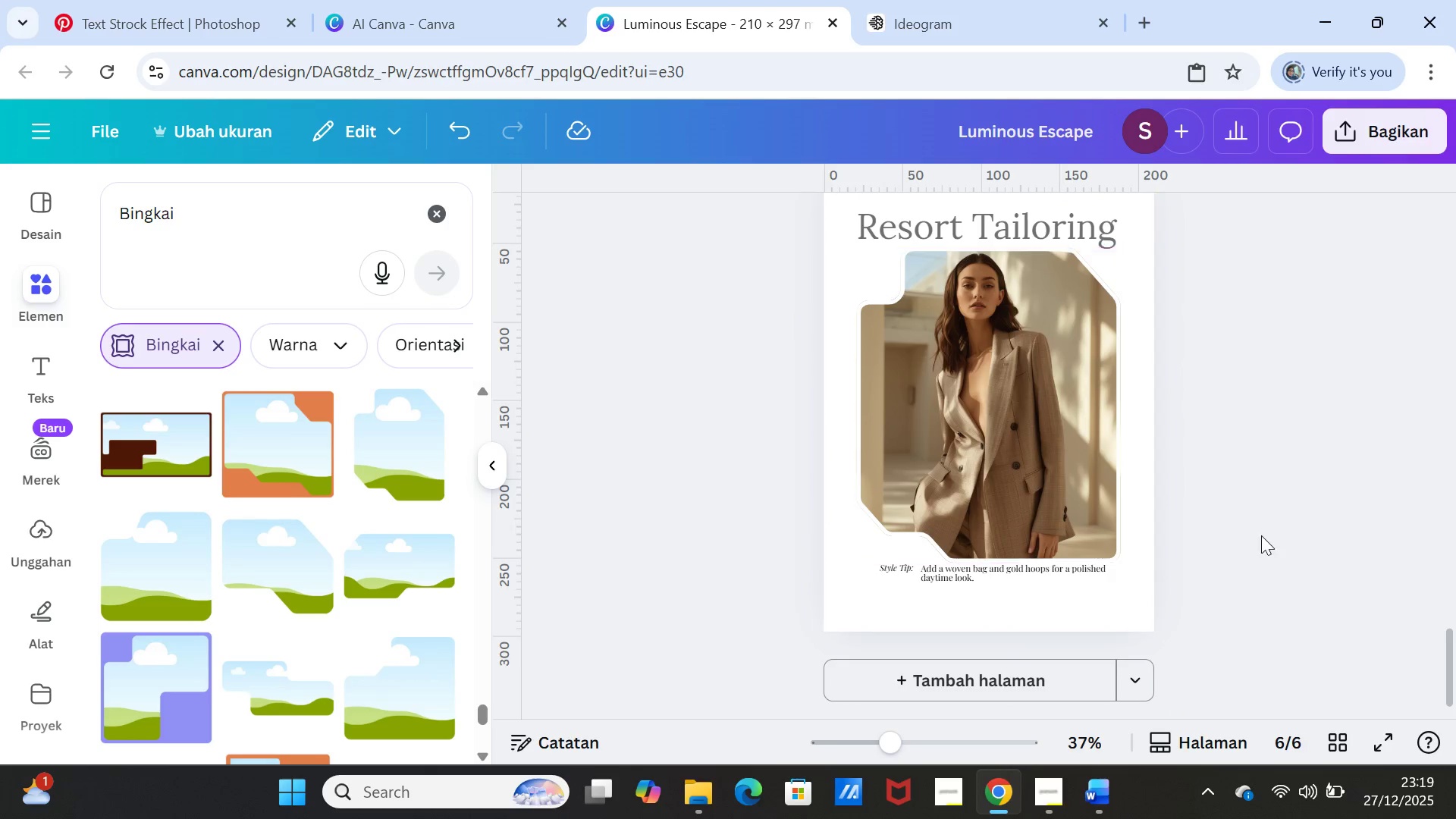 
left_click([1263, 535])
 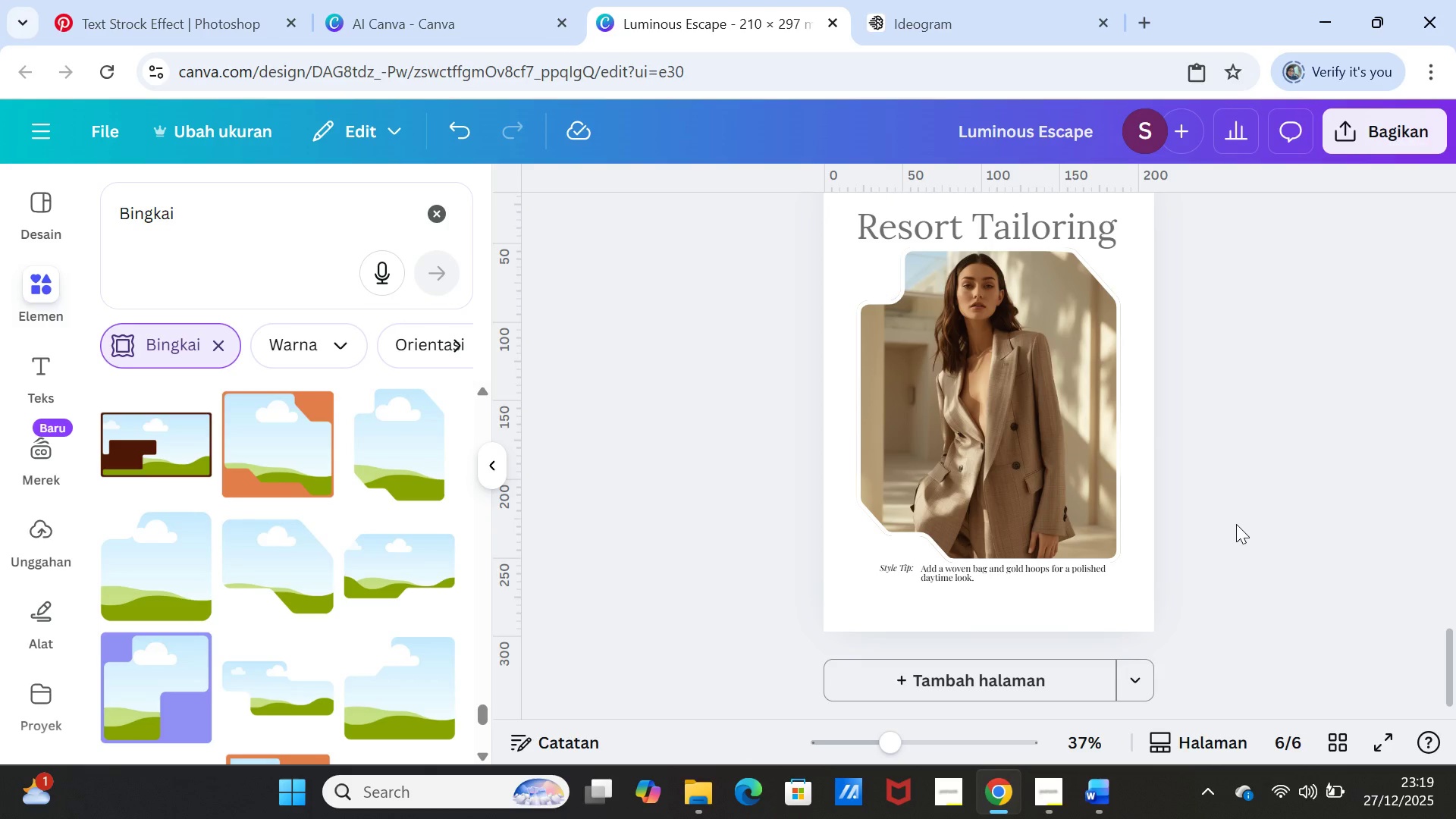 
scroll: coordinate [1236, 524], scroll_direction: up, amount: 1.0
 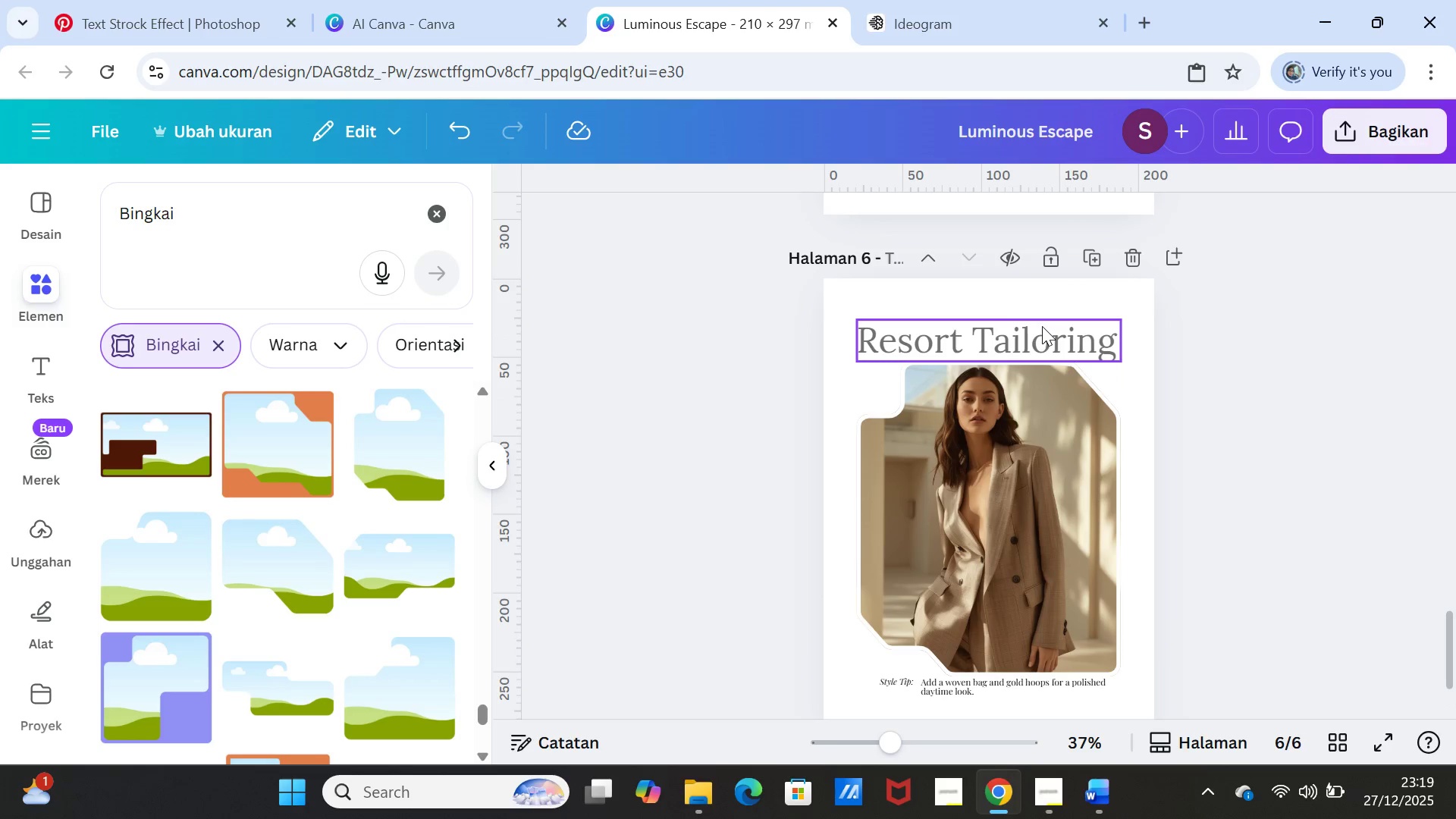 
left_click_drag(start_coordinate=[1044, 334], to_coordinate=[1045, 325])
 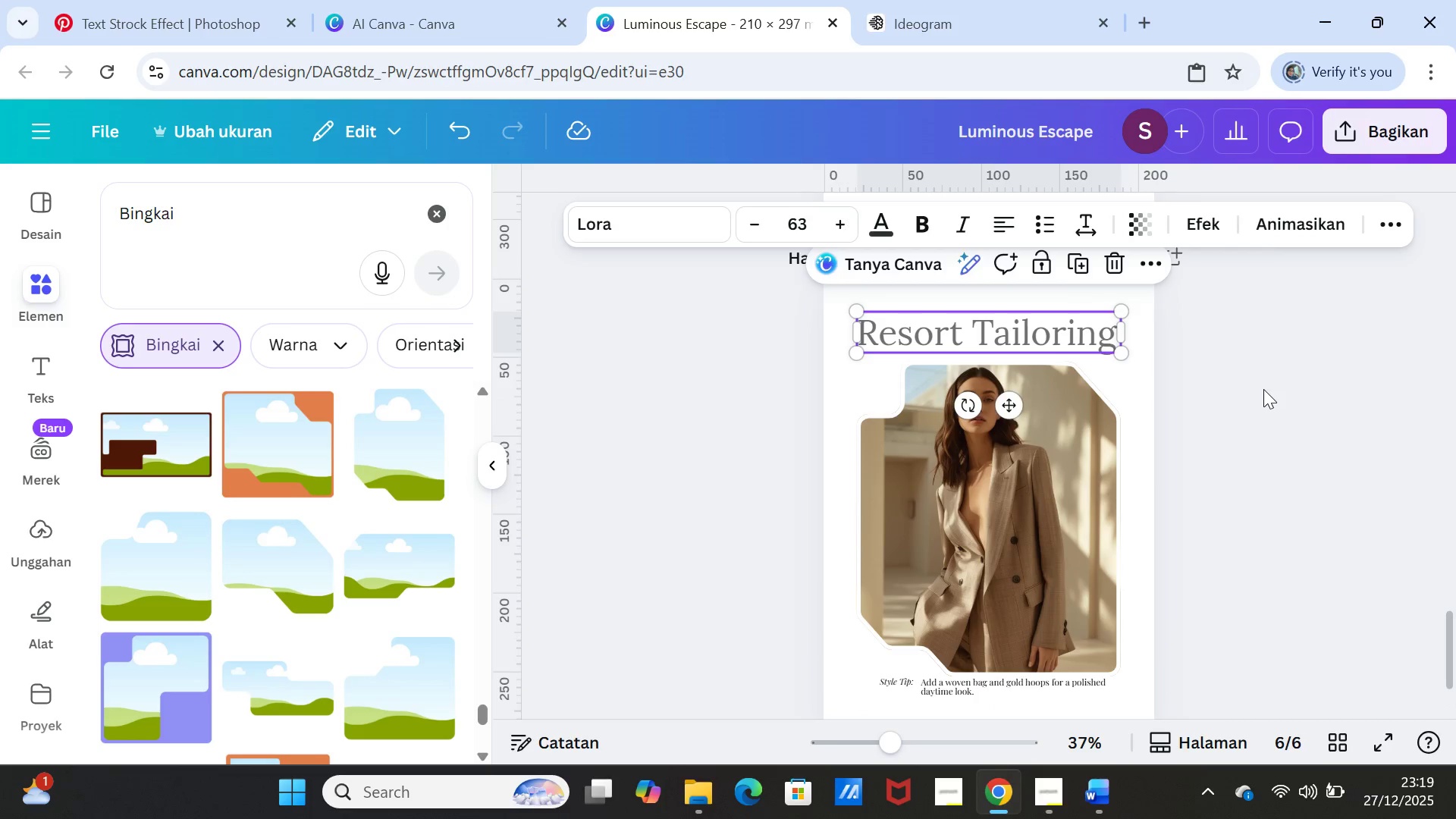 
left_click([1263, 389])
 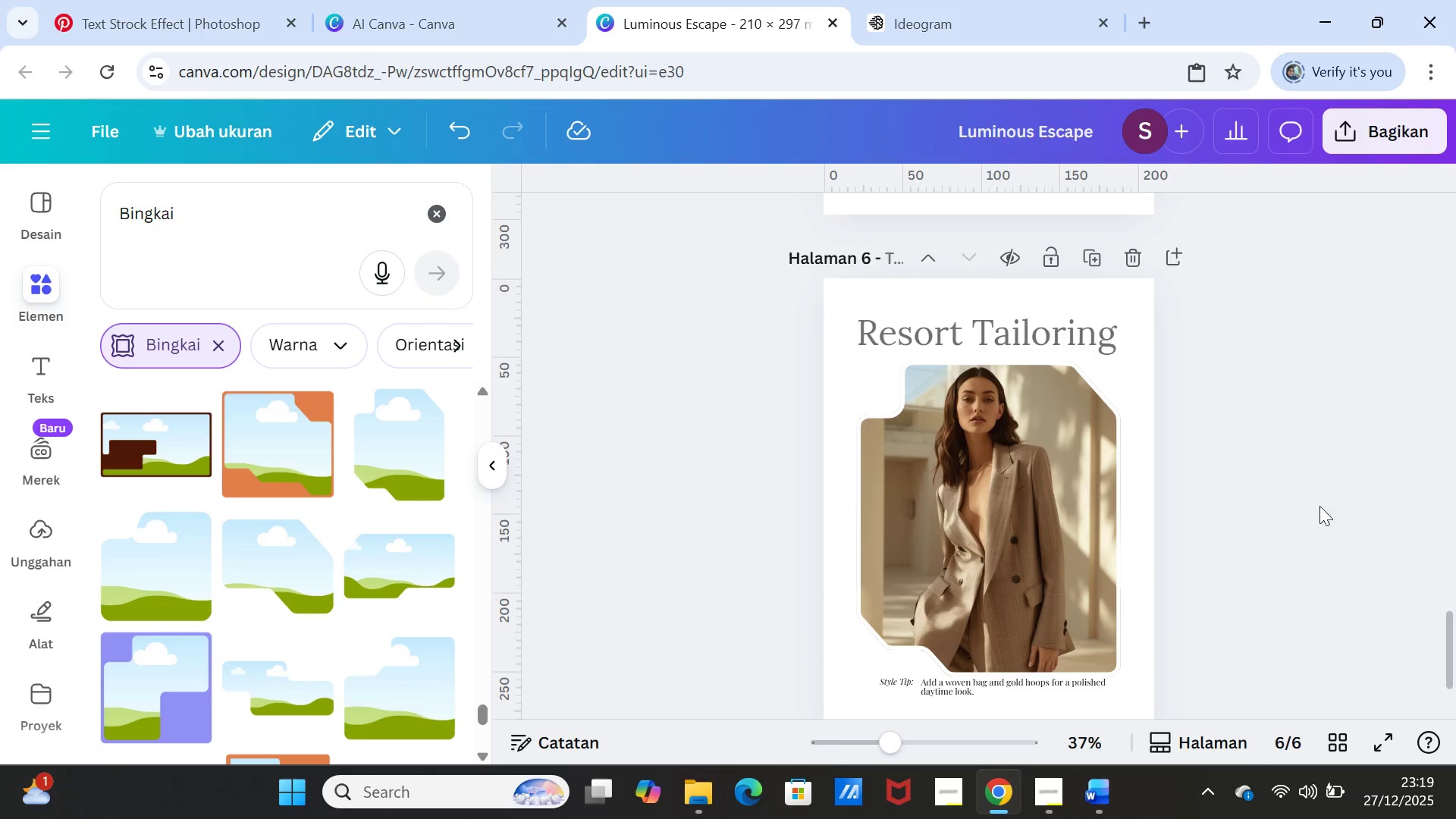 
scroll: coordinate [1268, 600], scroll_direction: down, amount: 1.0
 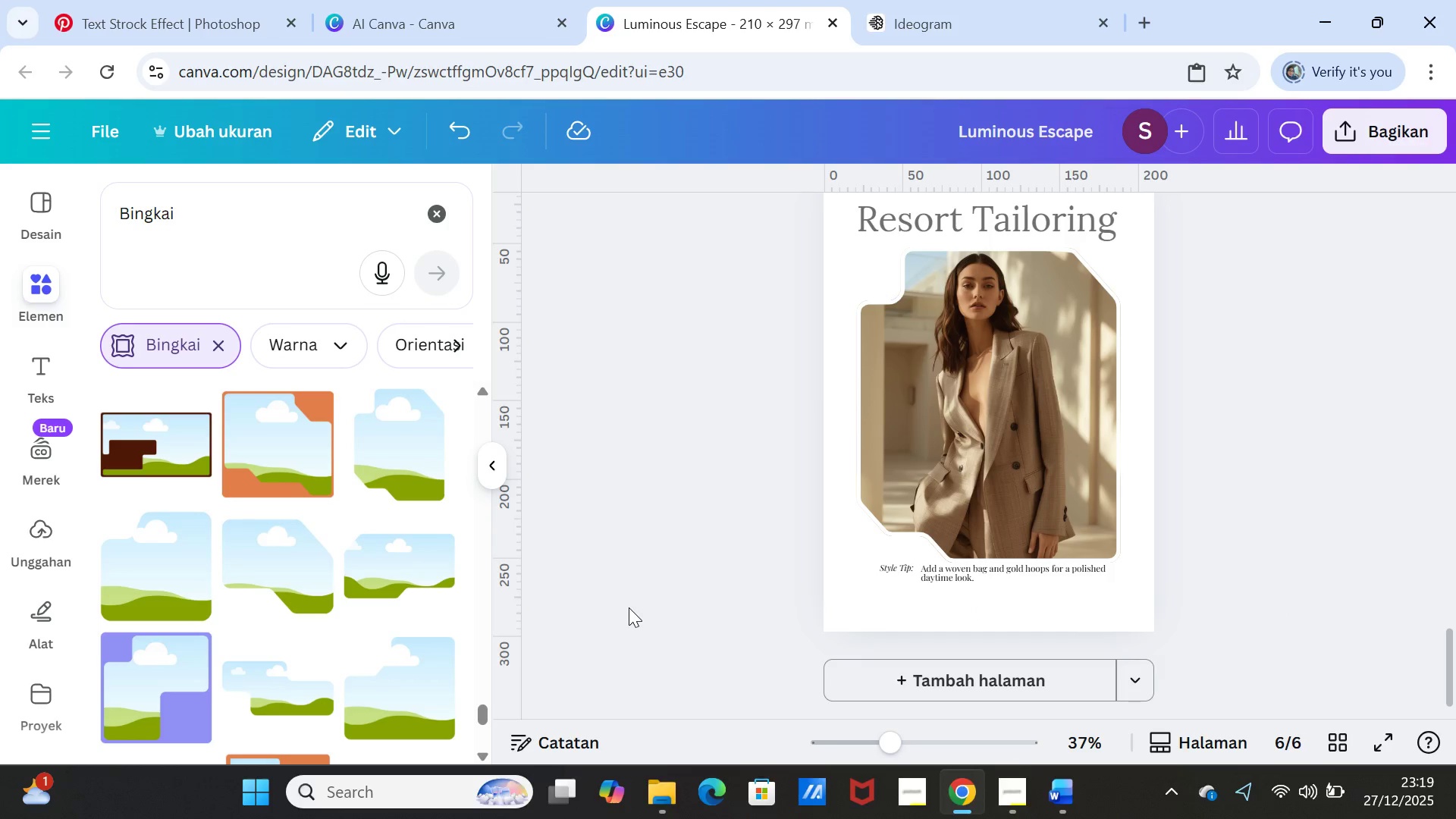 
wait(10.58)
 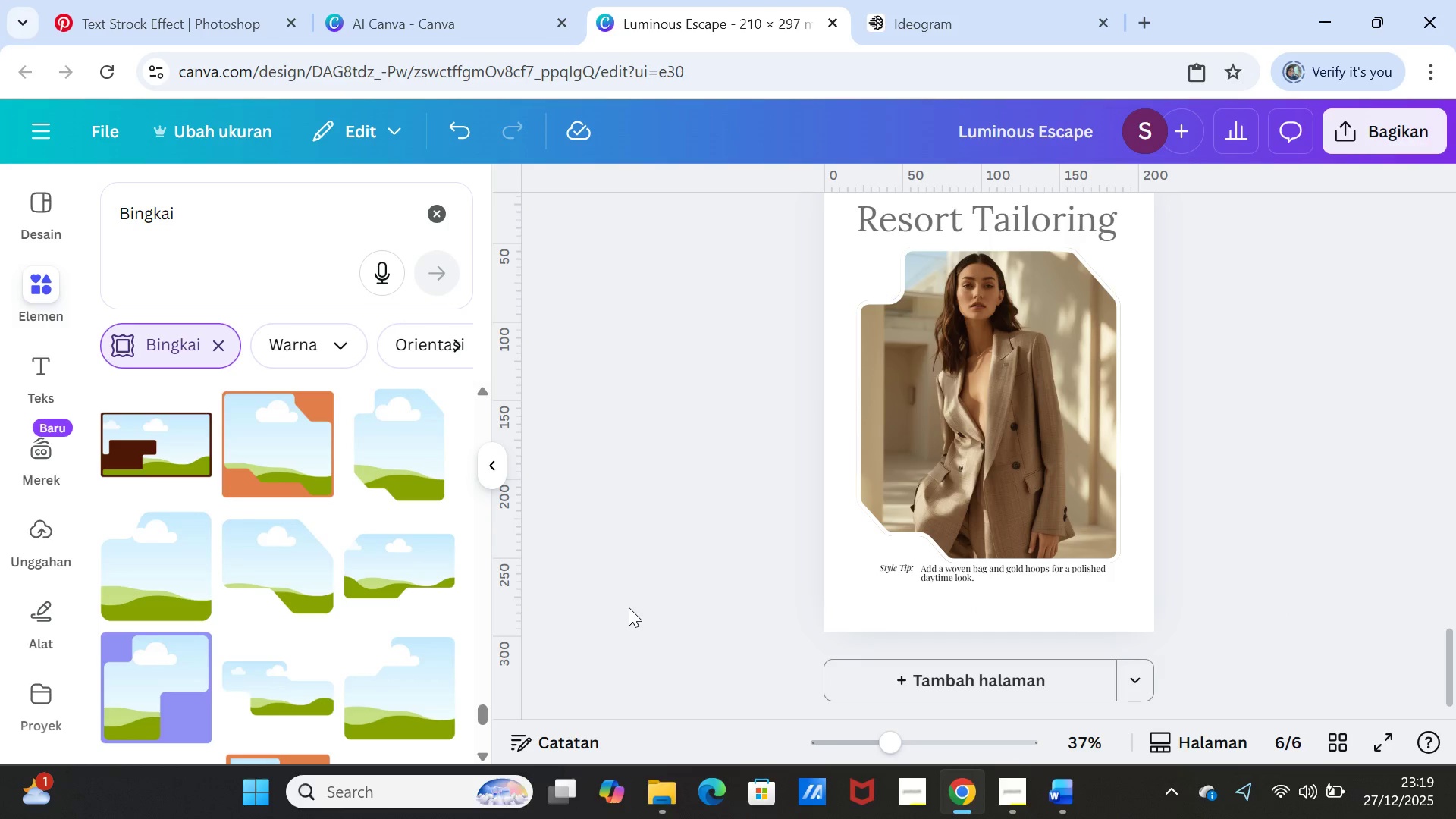 
scroll: coordinate [1280, 631], scroll_direction: down, amount: 1.0
 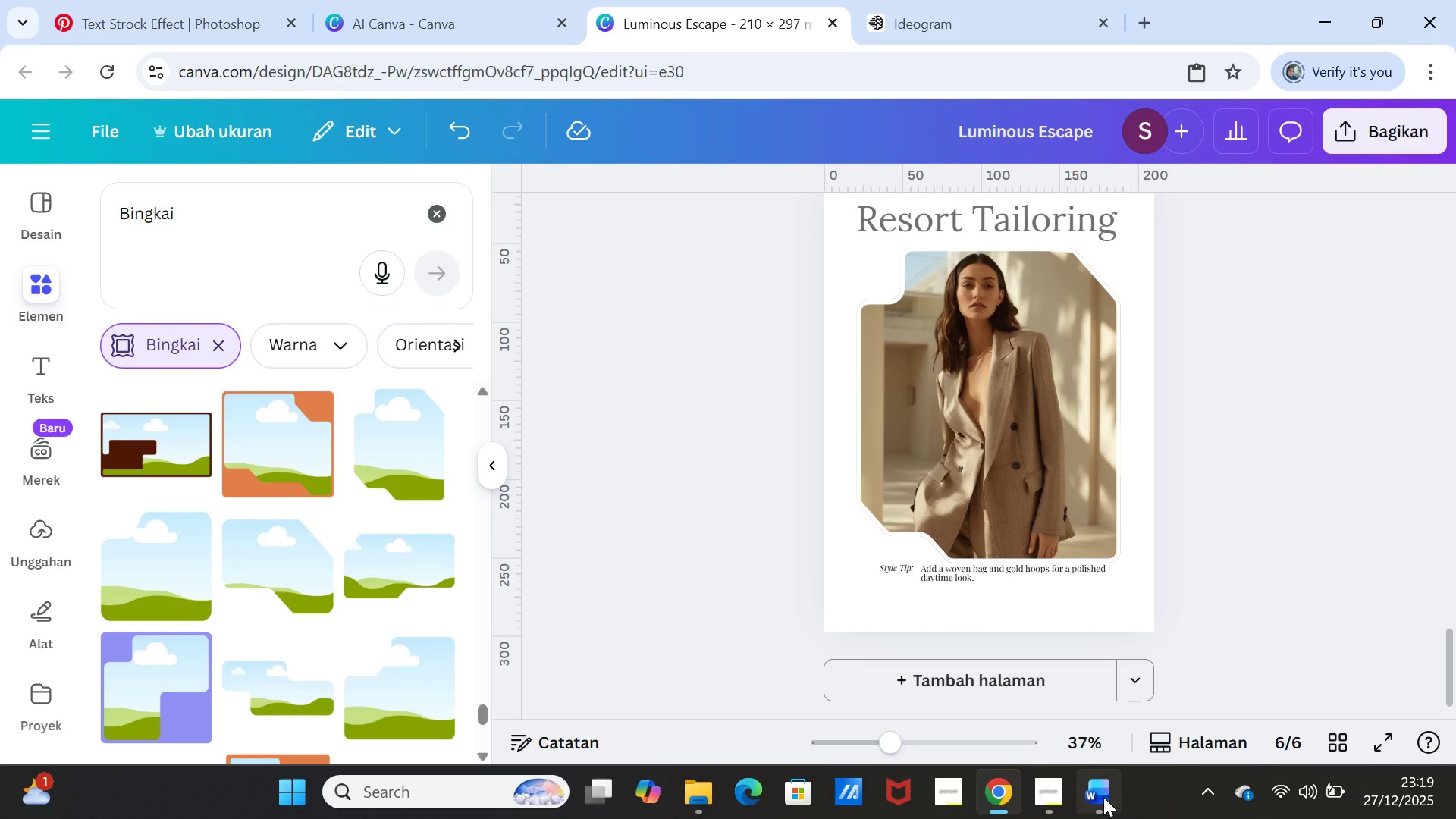 
left_click([1103, 797])
 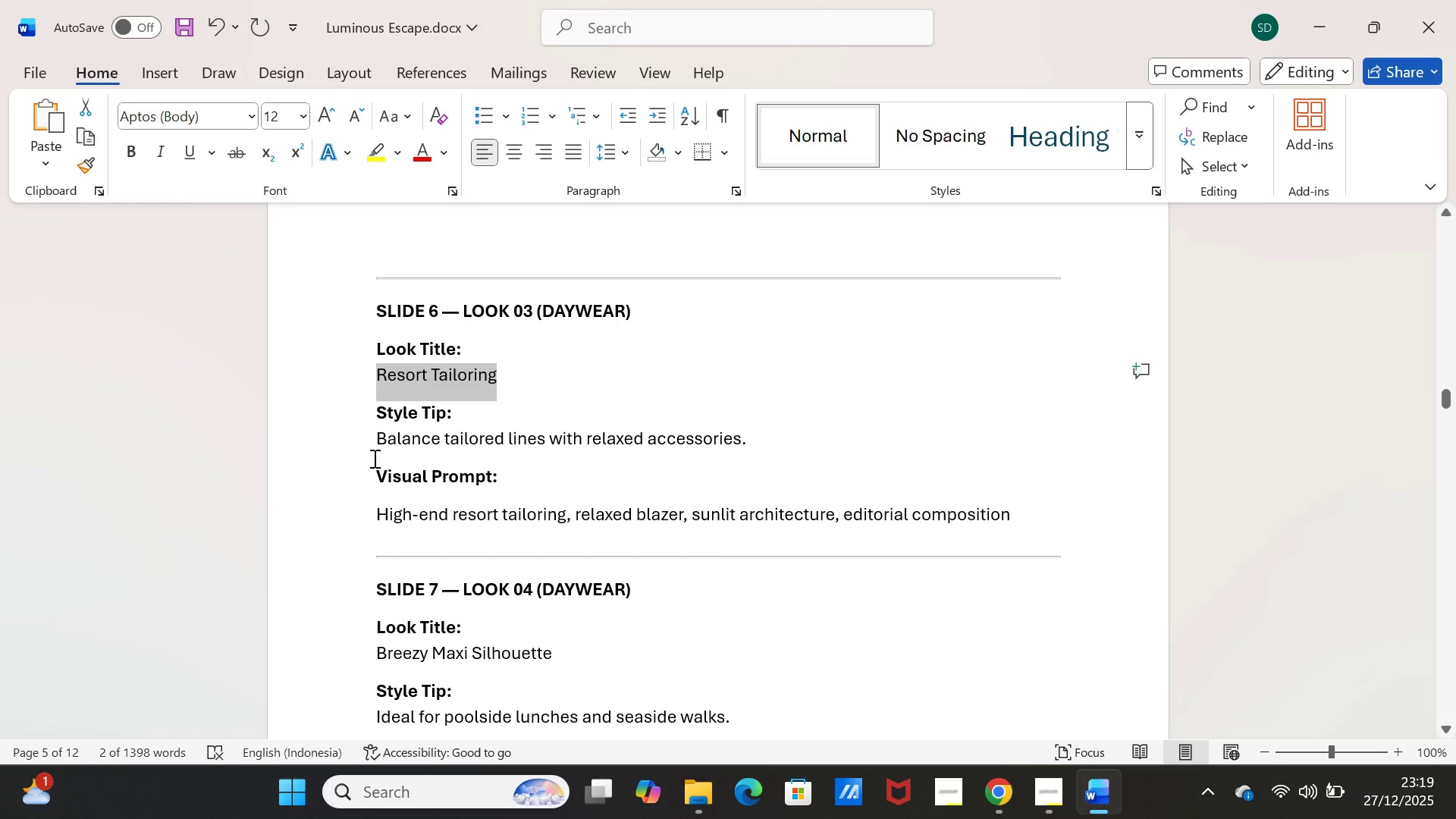 
left_click_drag(start_coordinate=[369, 442], to_coordinate=[752, 441])
 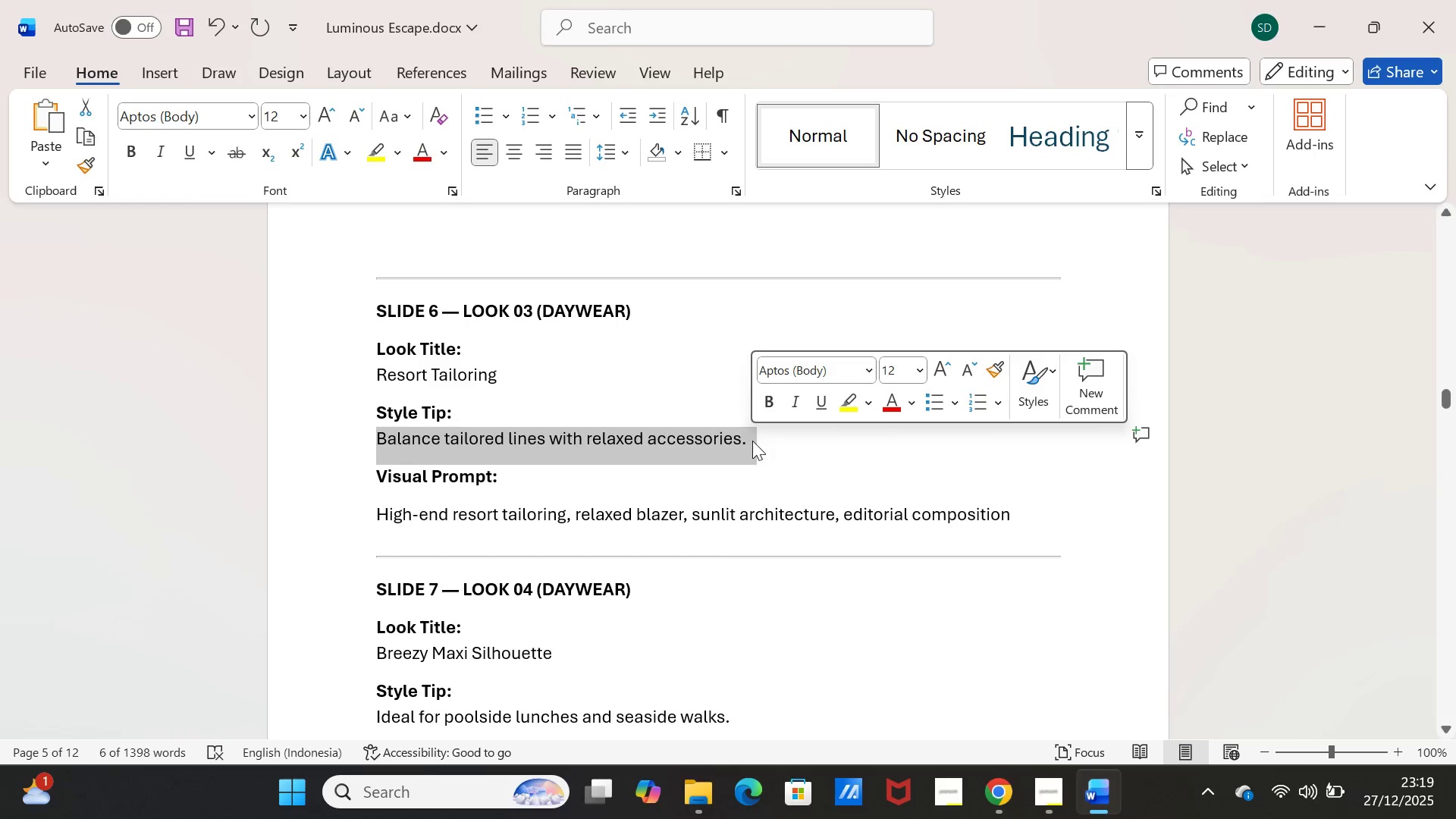 
key(Control+C)